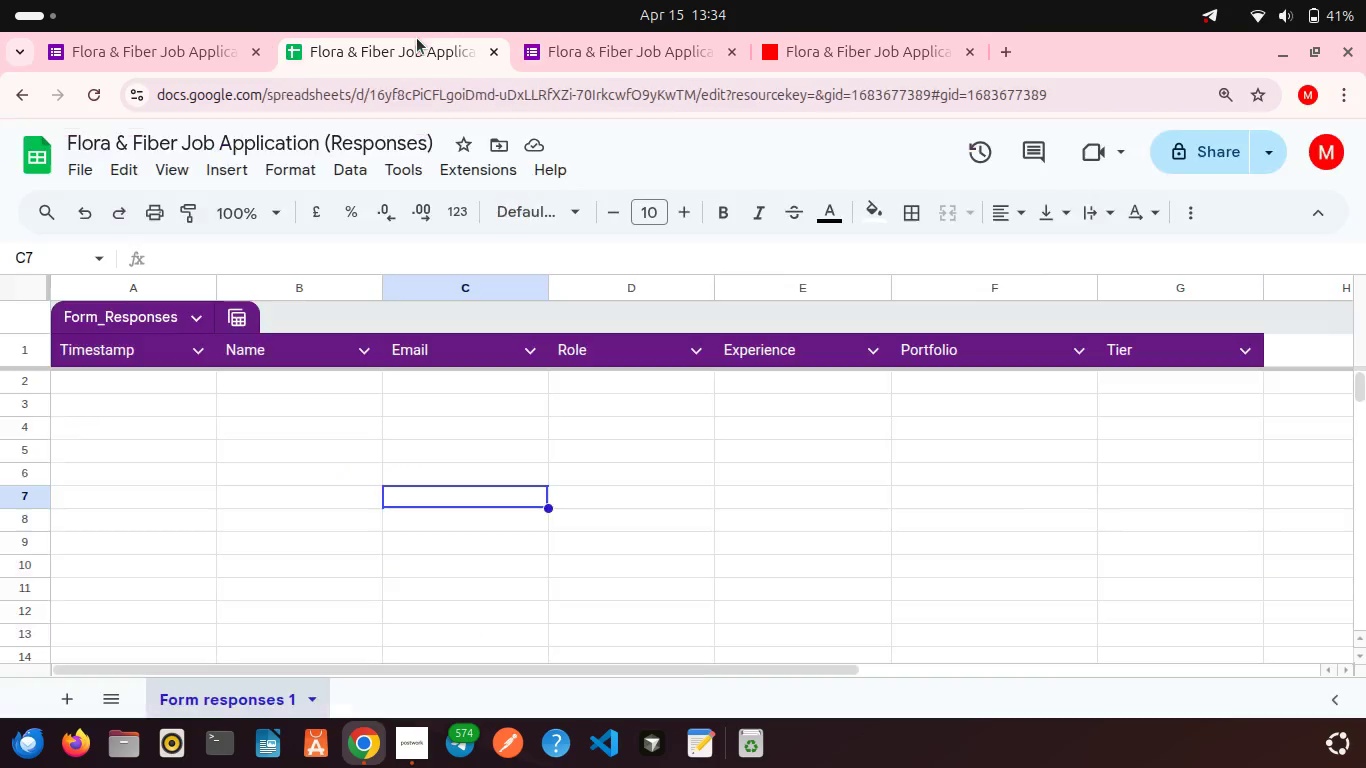 
left_click([417, 38])
 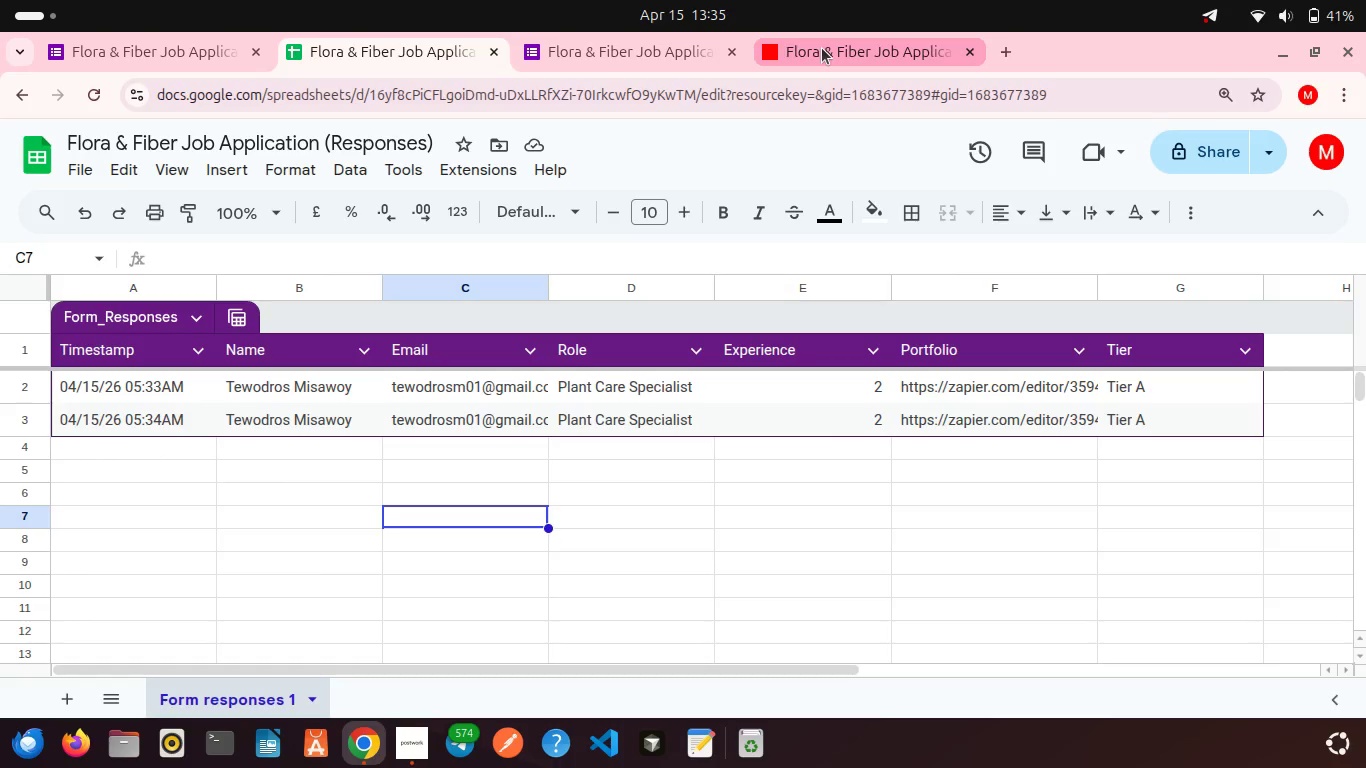 
wait(5.32)
 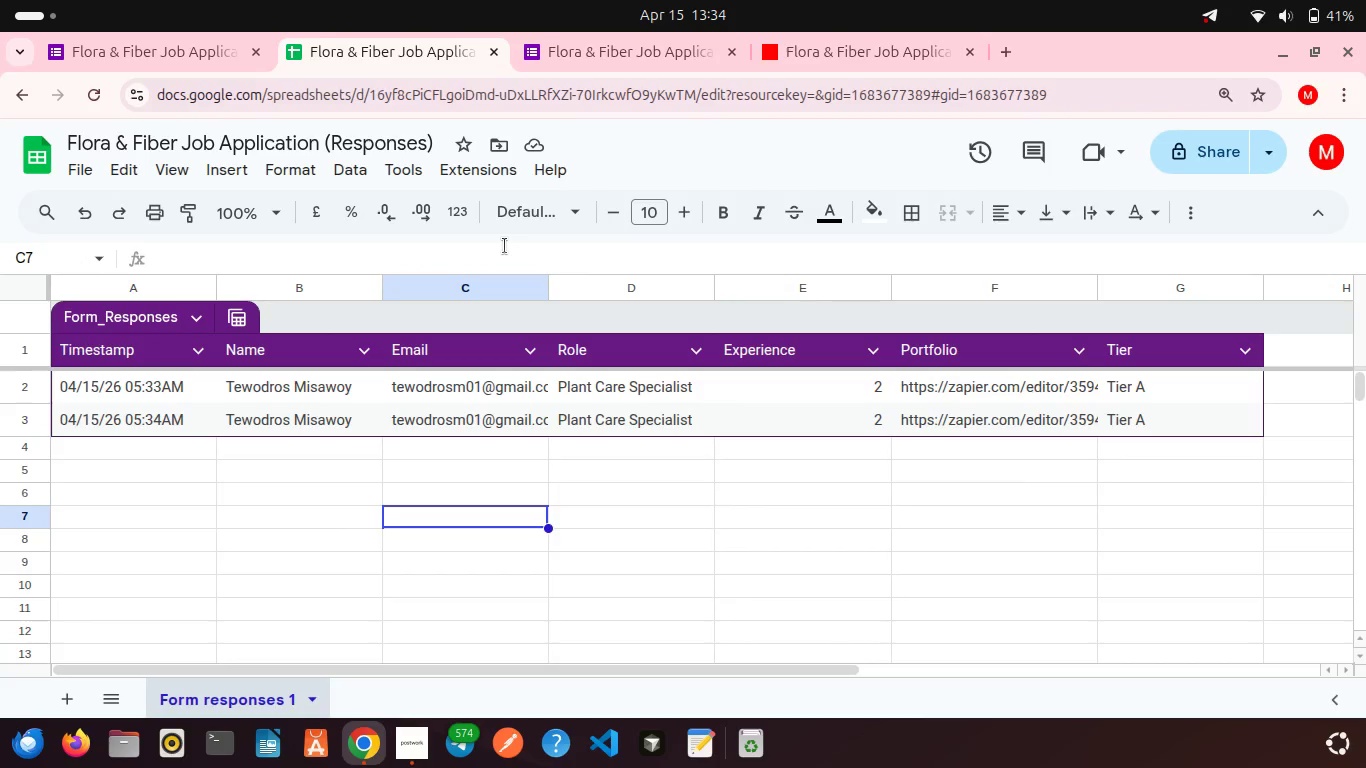 
left_click([822, 48])
 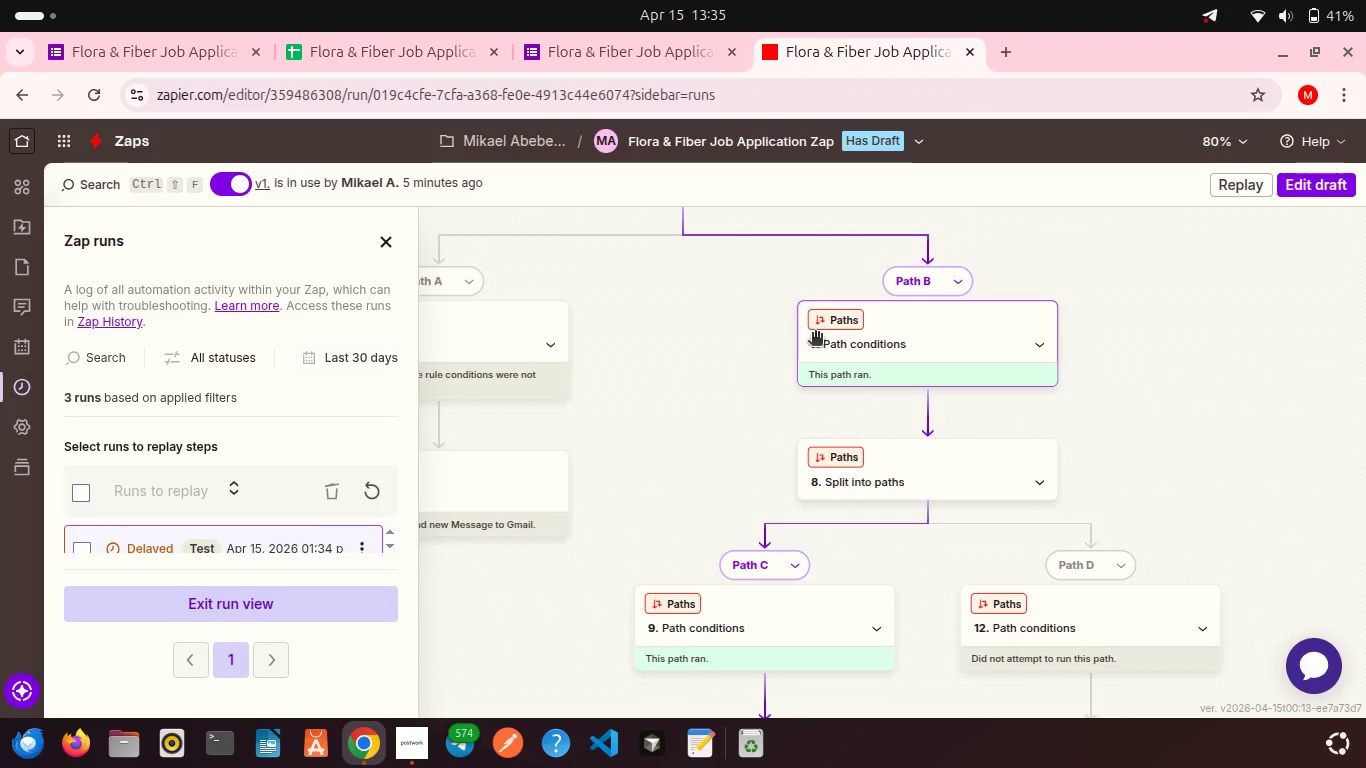 
scroll: coordinate [815, 334], scroll_direction: down, amount: 2.0
 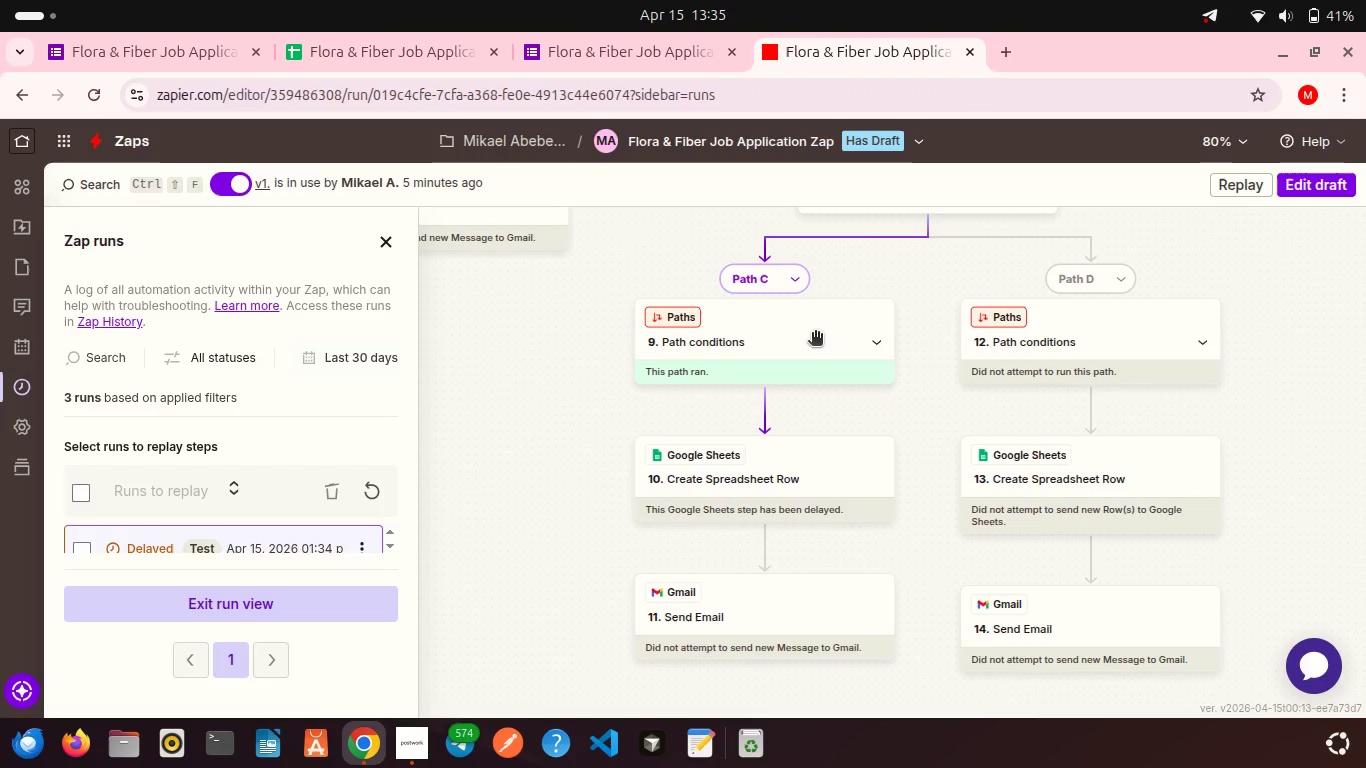 
scroll: coordinate [815, 334], scroll_direction: up, amount: 5.0
 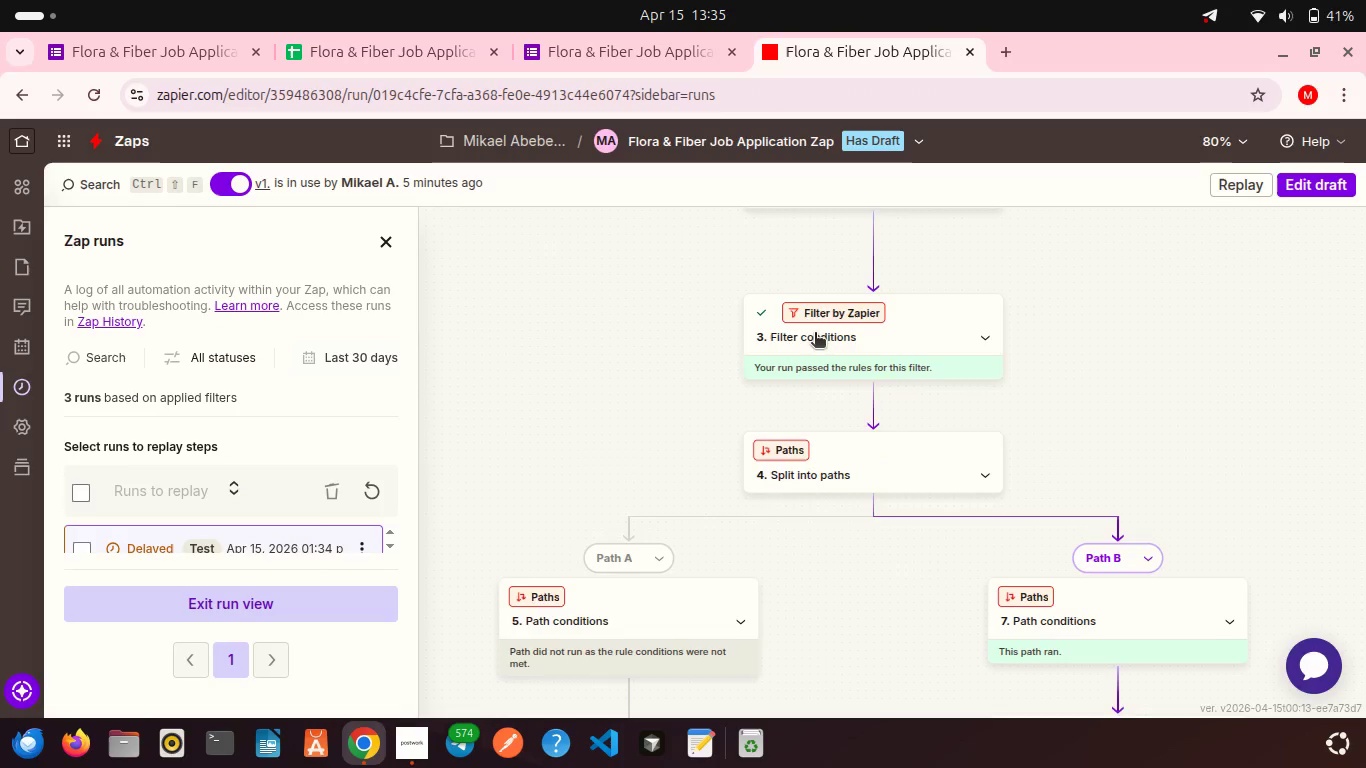 
scroll: coordinate [338, 541], scroll_direction: down, amount: 16.0
 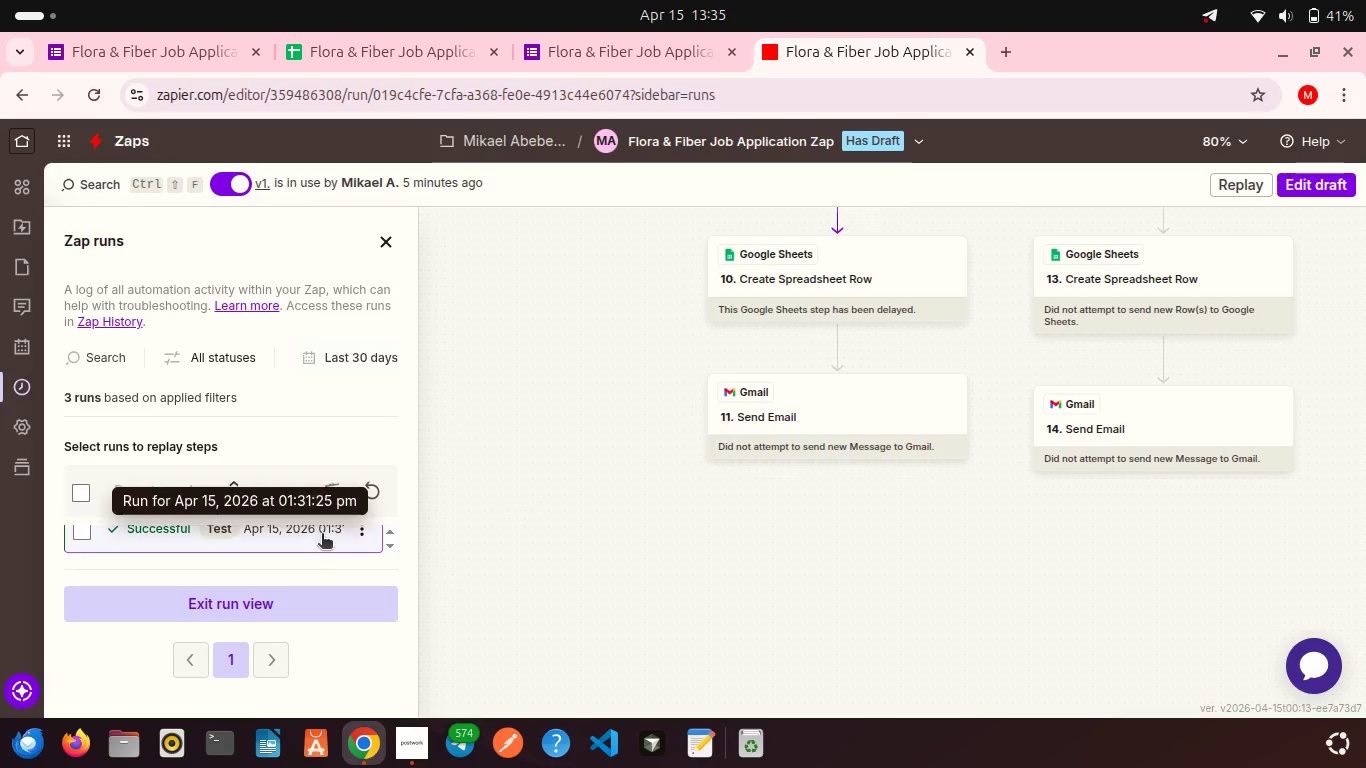 
mouse_move([346, 526])
 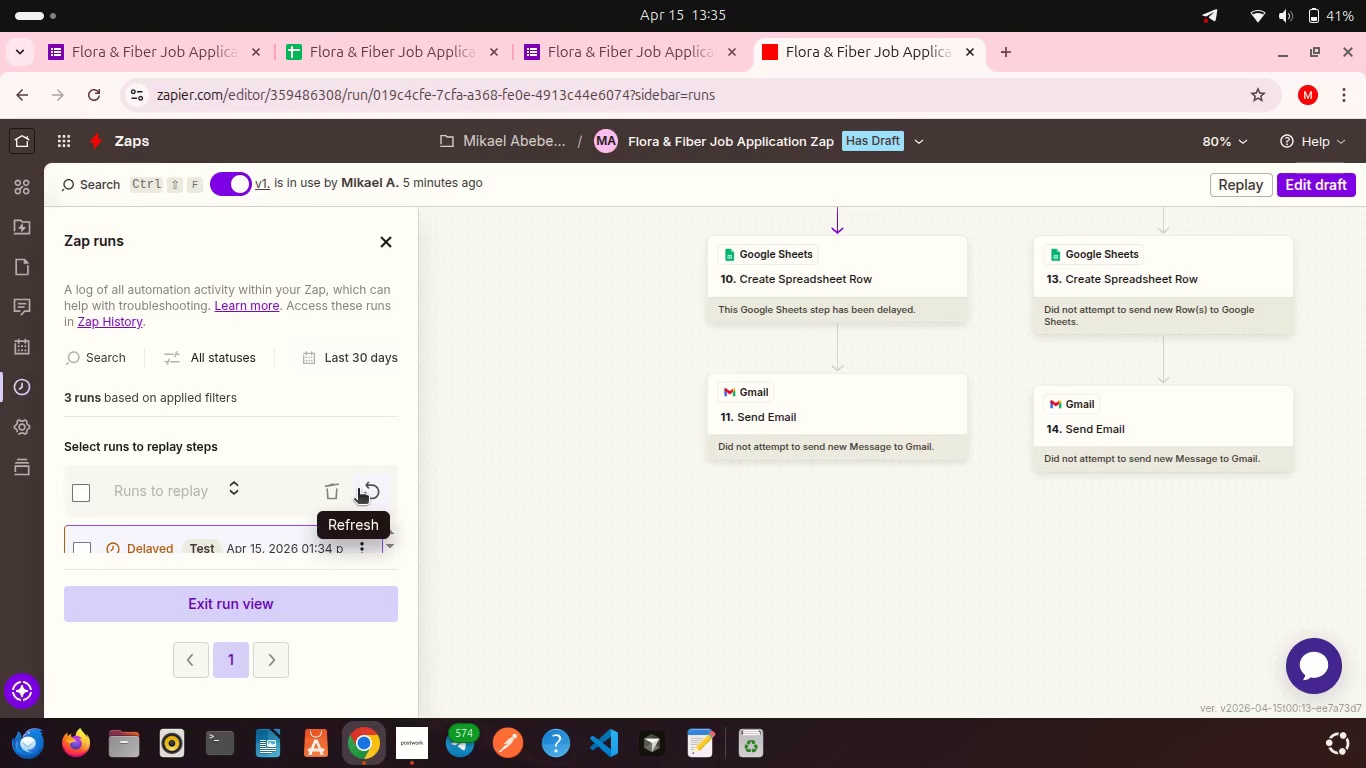 
left_click([358, 490])
 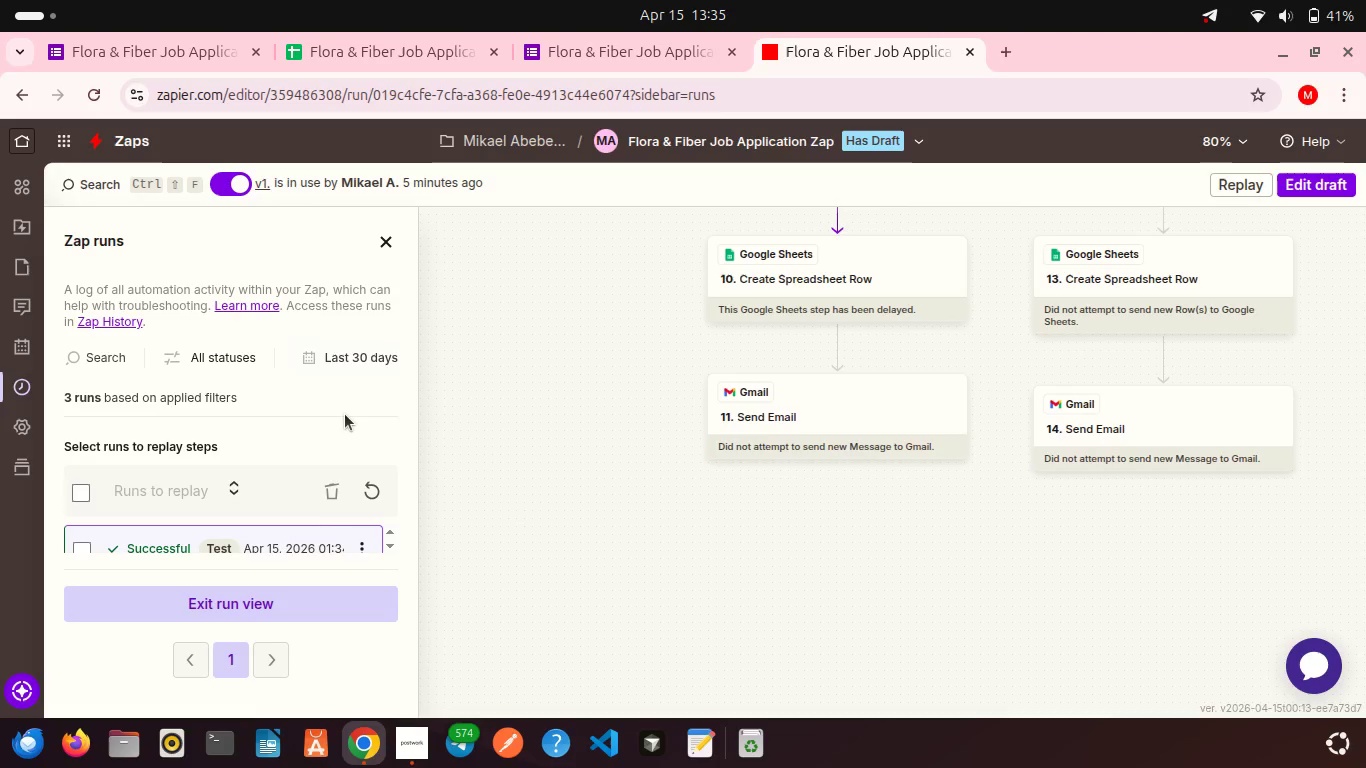 
scroll: coordinate [318, 544], scroll_direction: down, amount: 12.0
 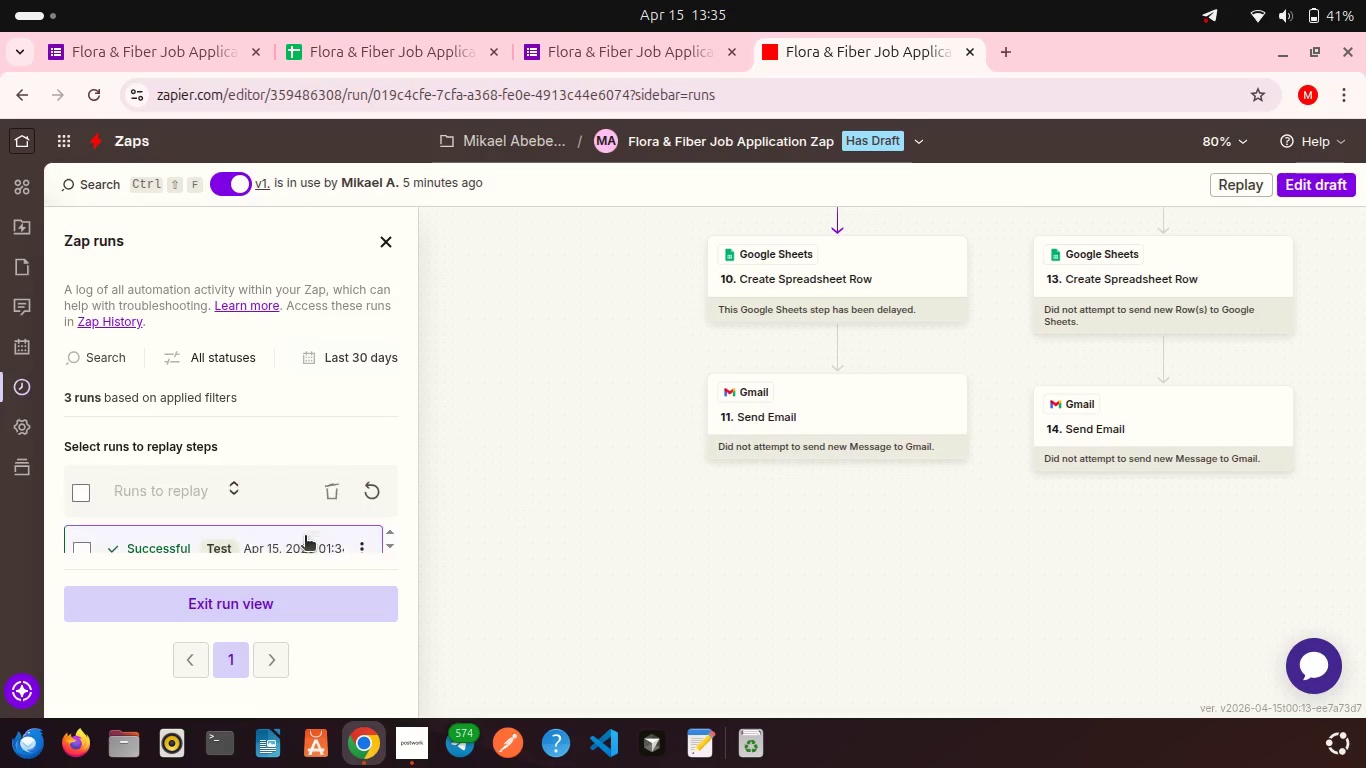 
scroll: coordinate [560, 419], scroll_direction: up, amount: 7.0
 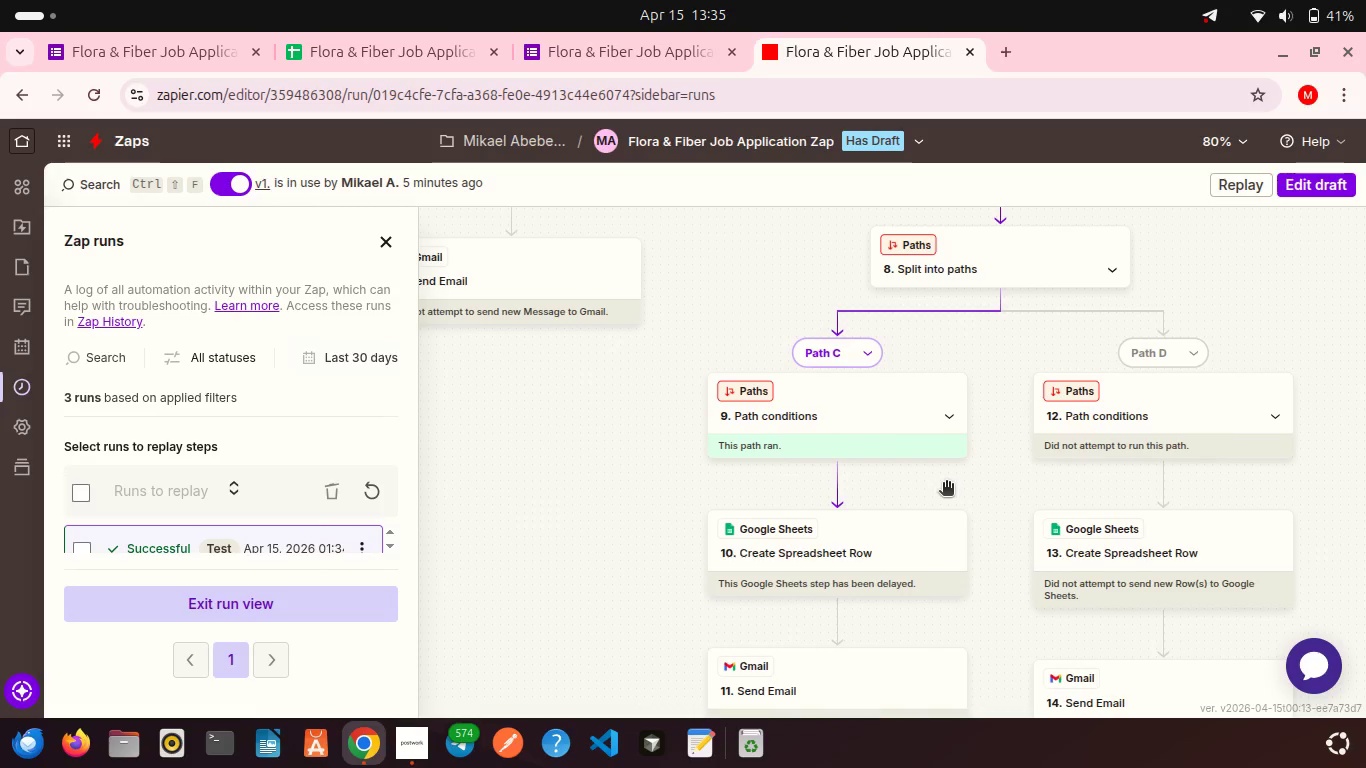 
scroll: coordinate [925, 483], scroll_direction: down, amount: 5.0
 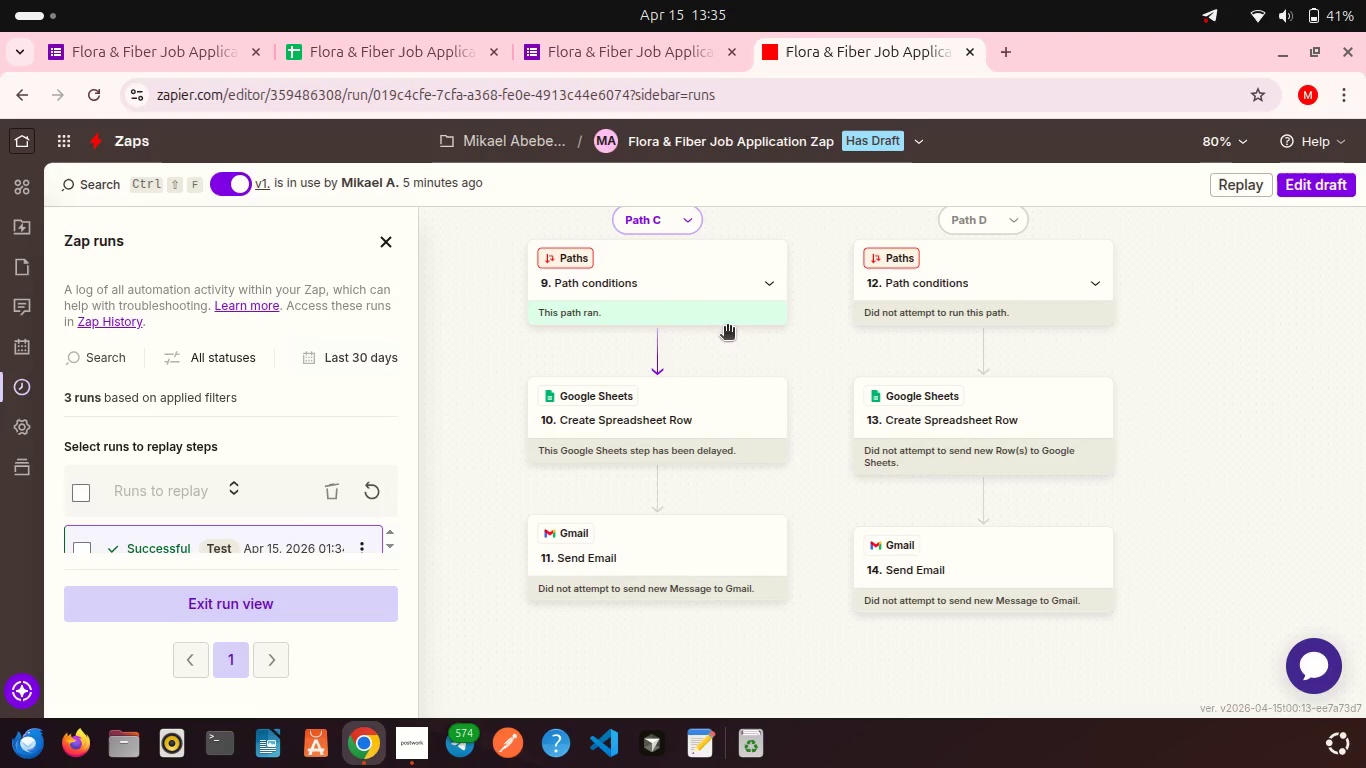 
left_click([685, 289])
 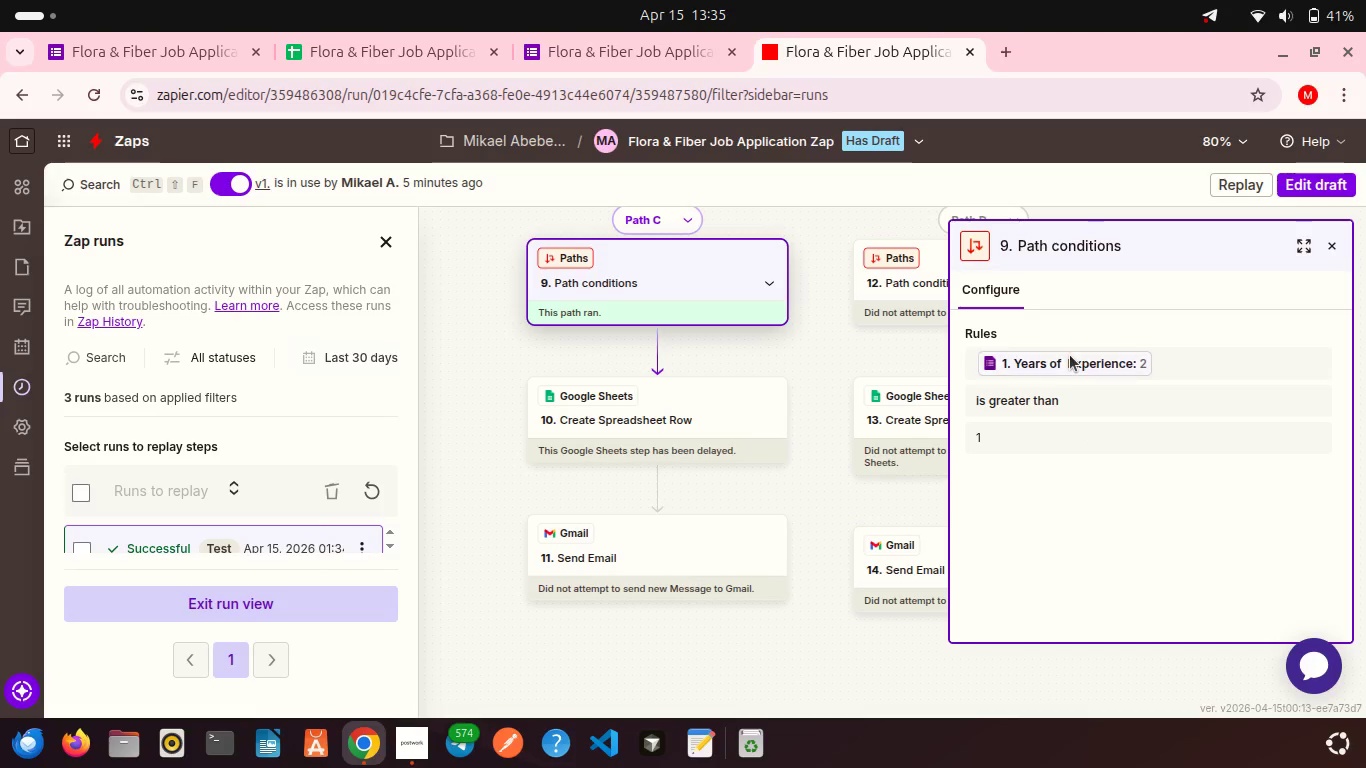 
wait(8.9)
 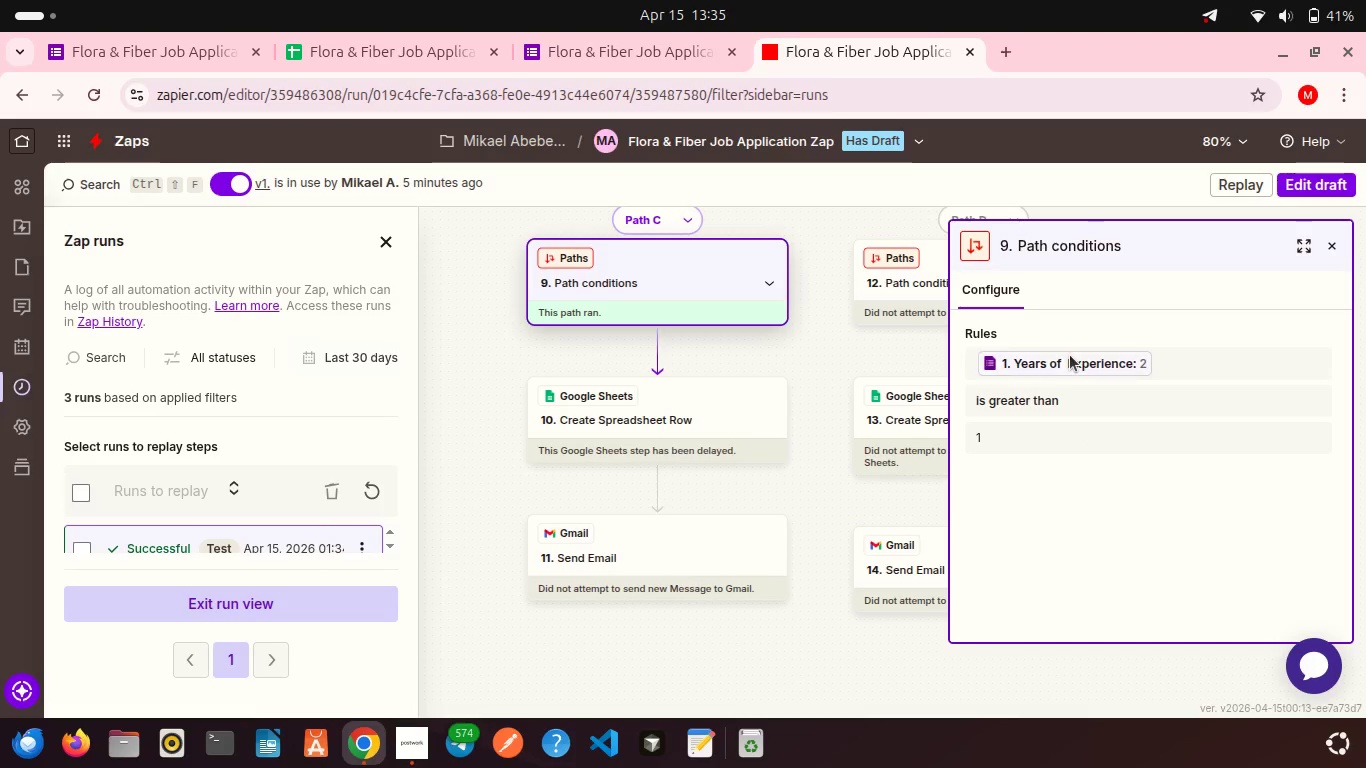 
left_click([1332, 242])
 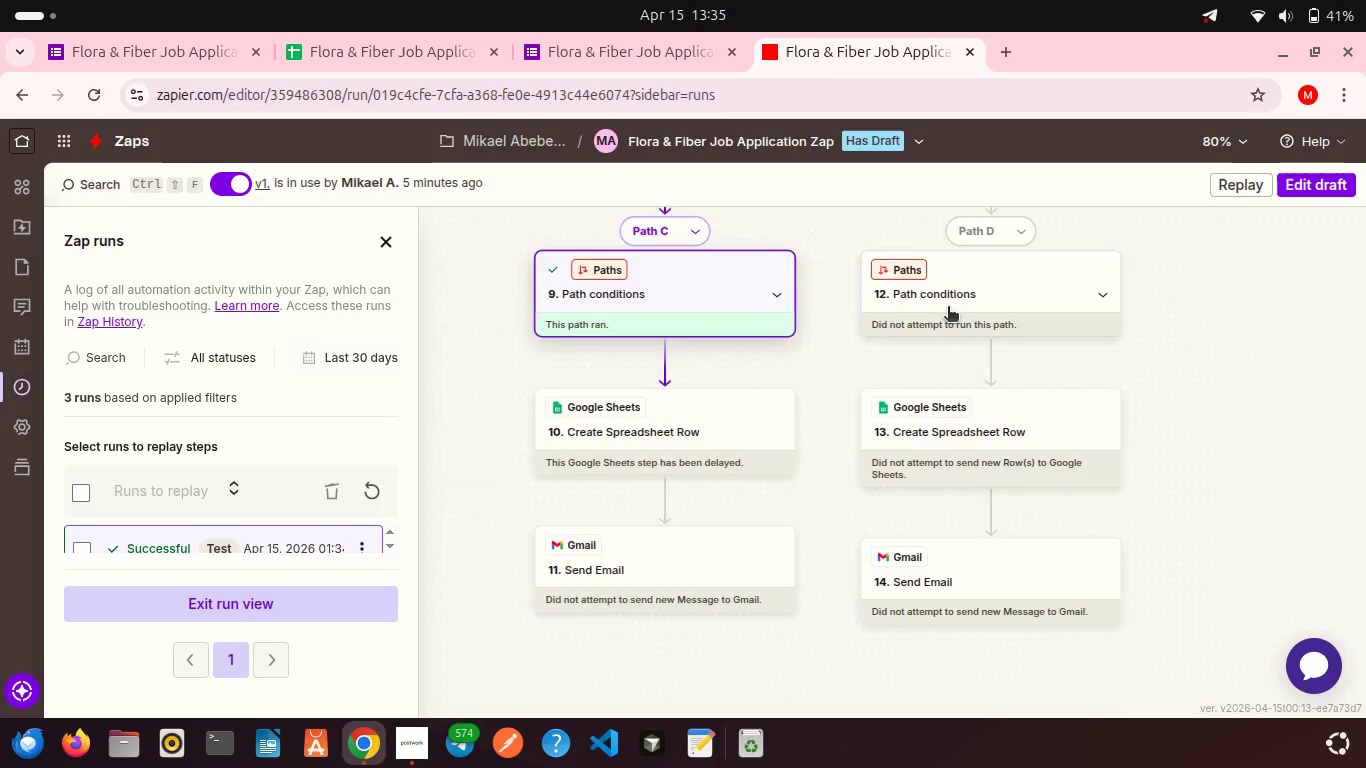 
scroll: coordinate [948, 308], scroll_direction: up, amount: 10.0
 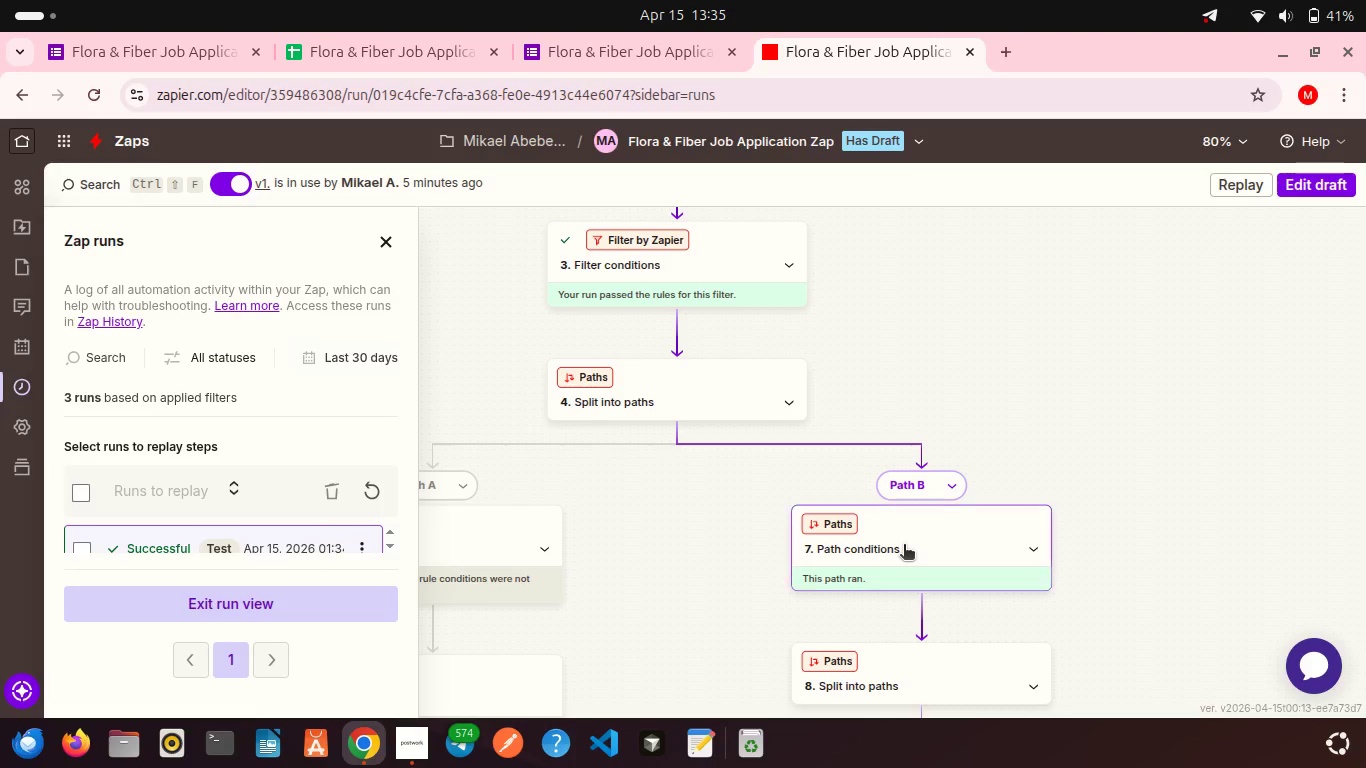 
left_click([904, 546])
 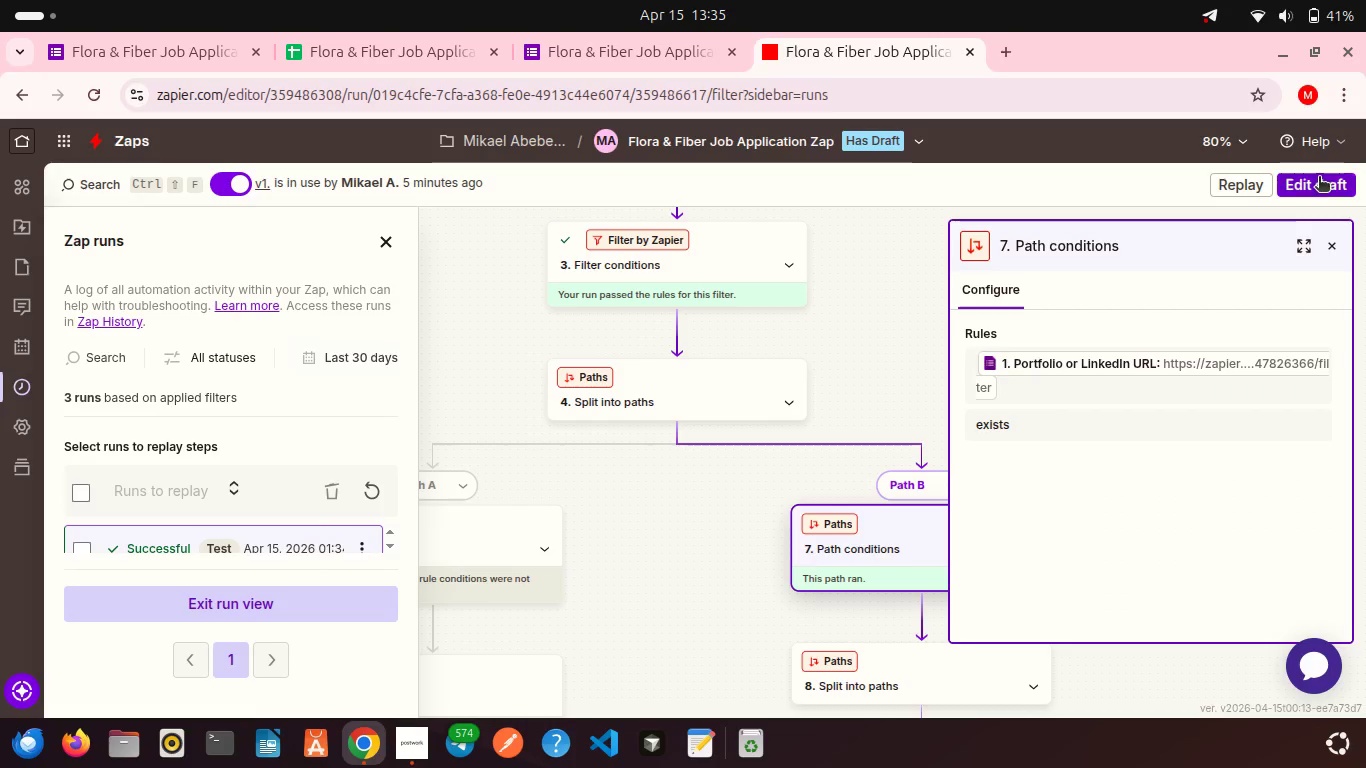 
left_click([1319, 178])
 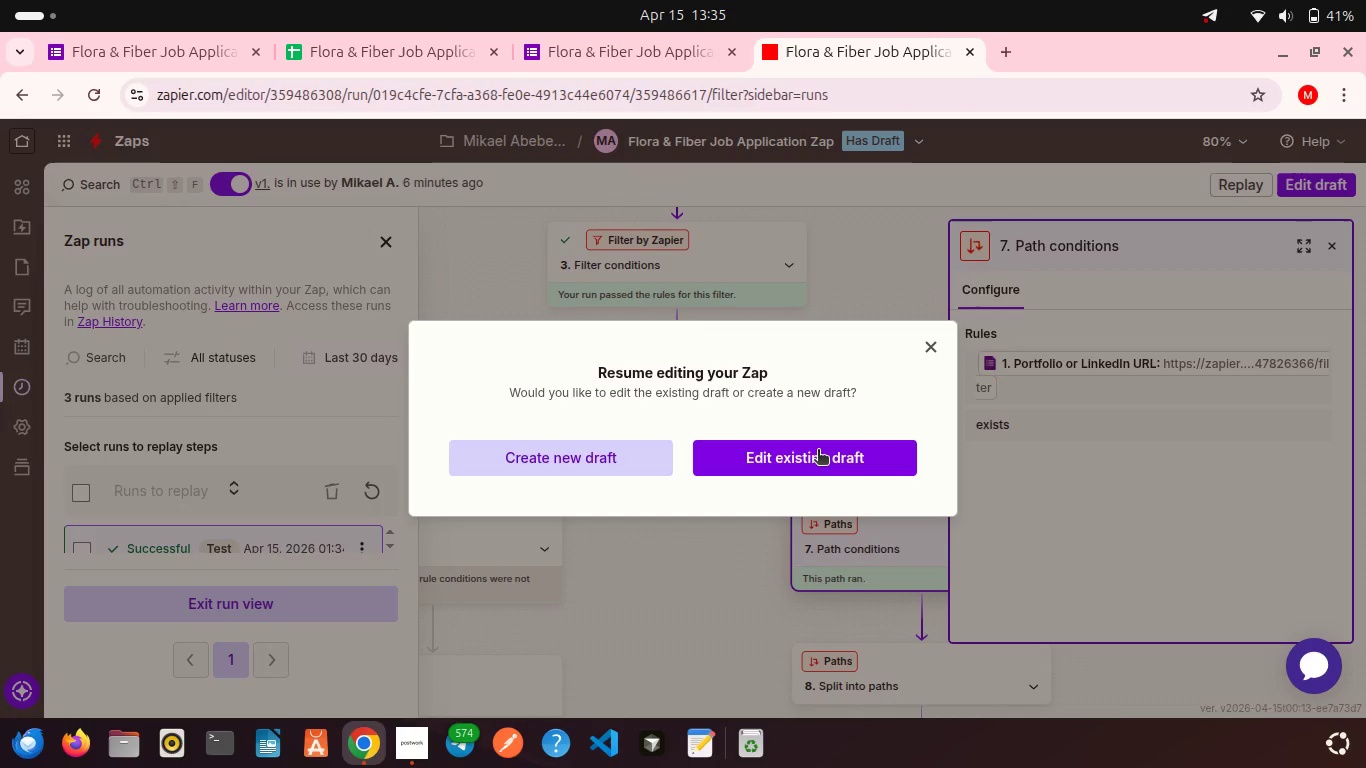 
left_click([818, 451])
 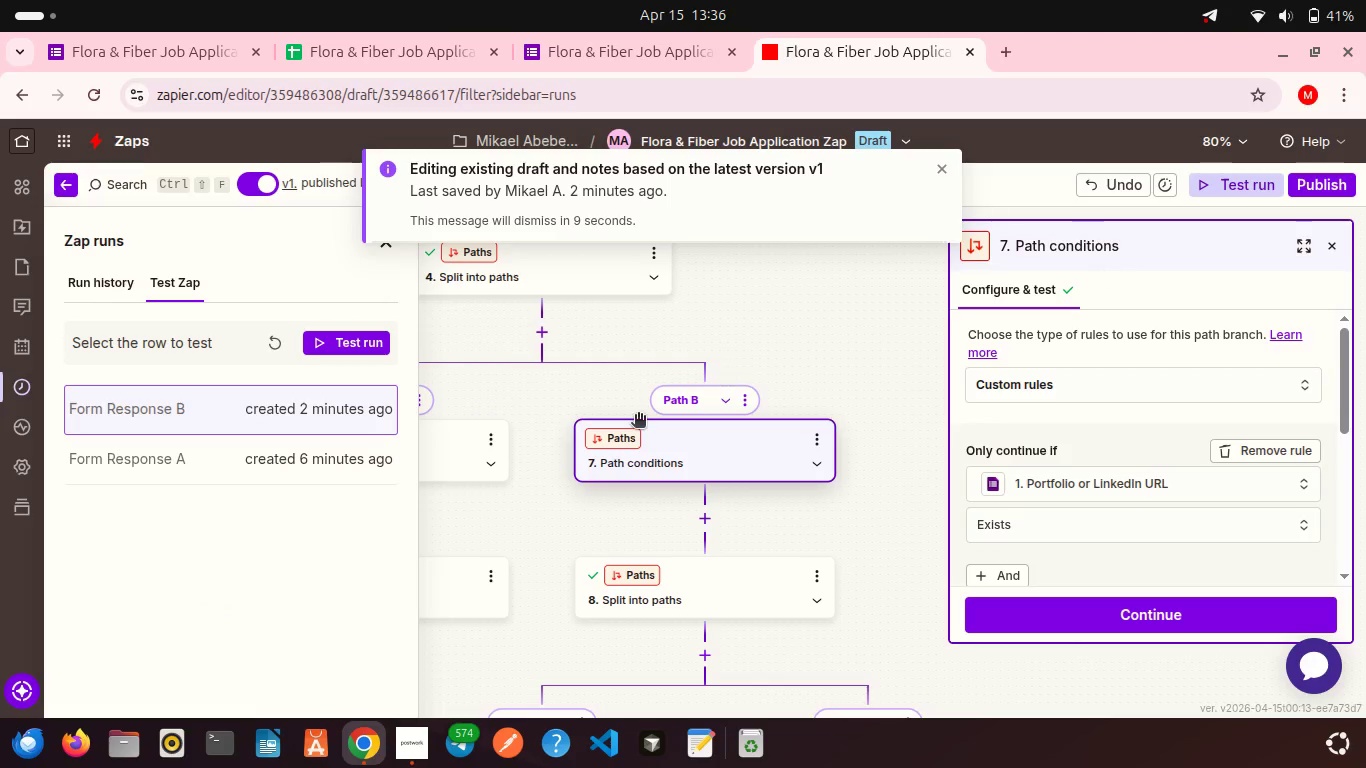 
left_click([325, 396])
 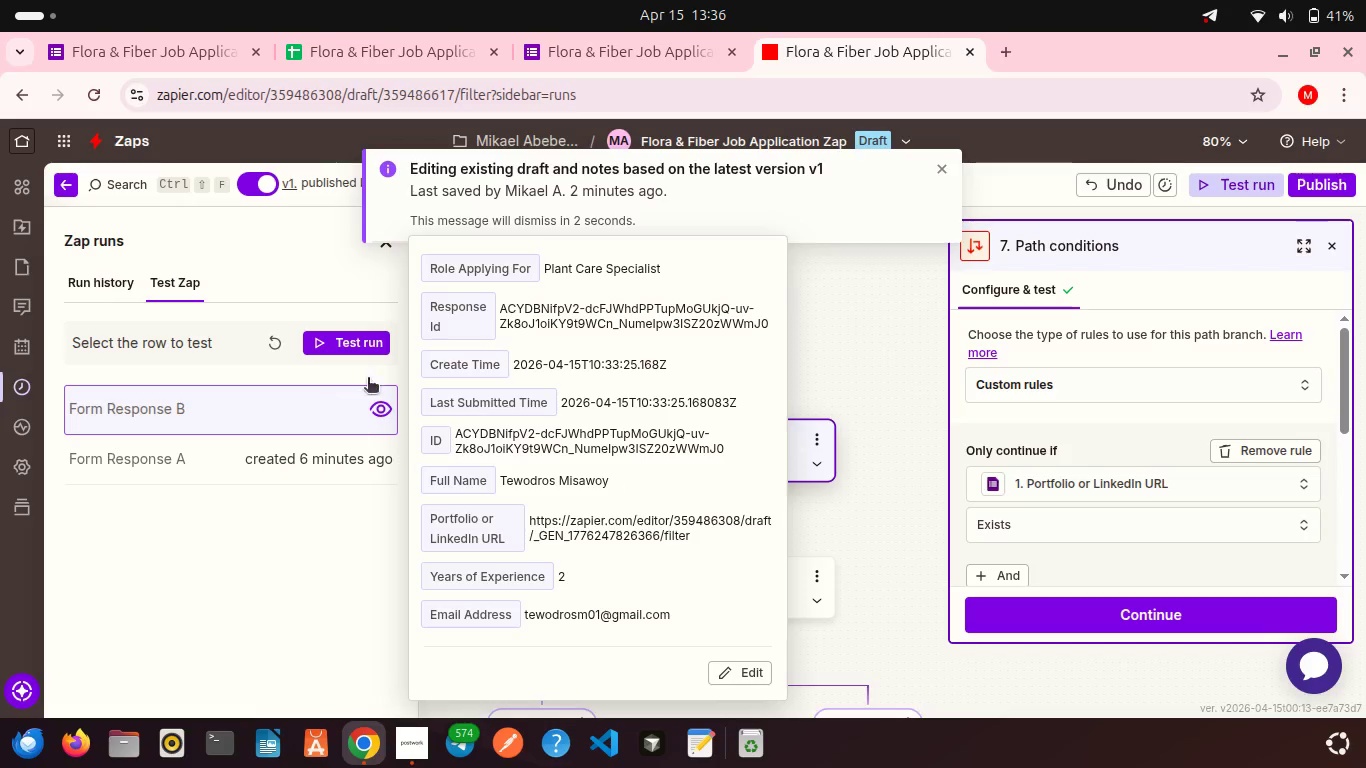 
wait(7.85)
 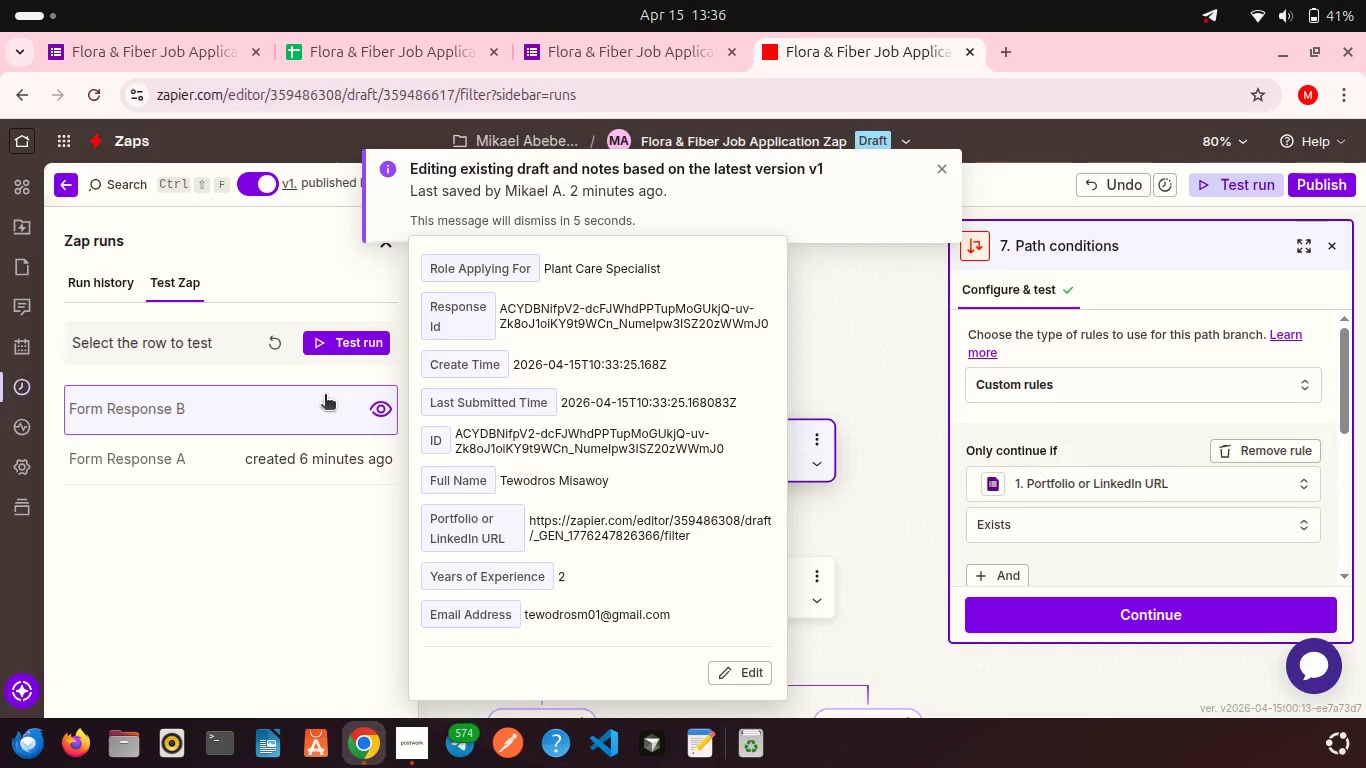 
scroll: coordinate [613, 478], scroll_direction: down, amount: 3.0
 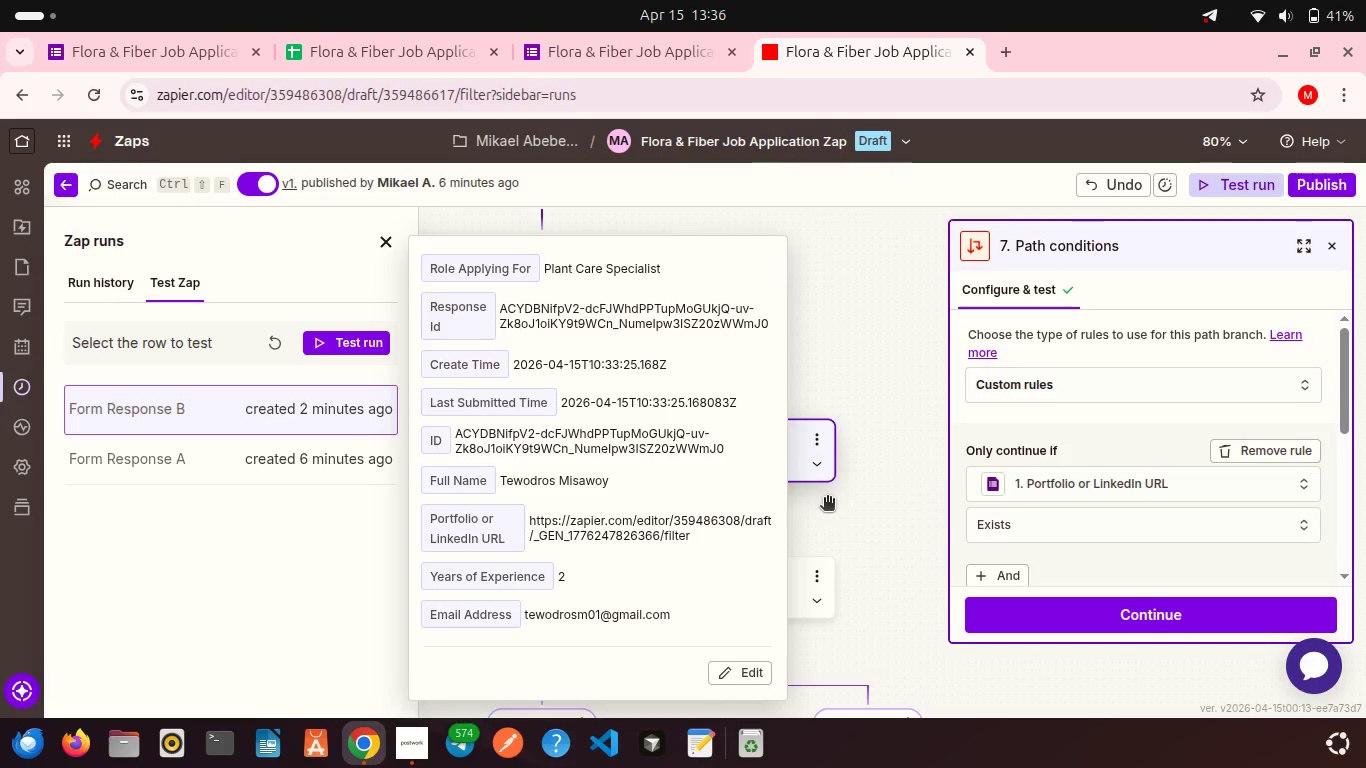 
left_click([827, 499])
 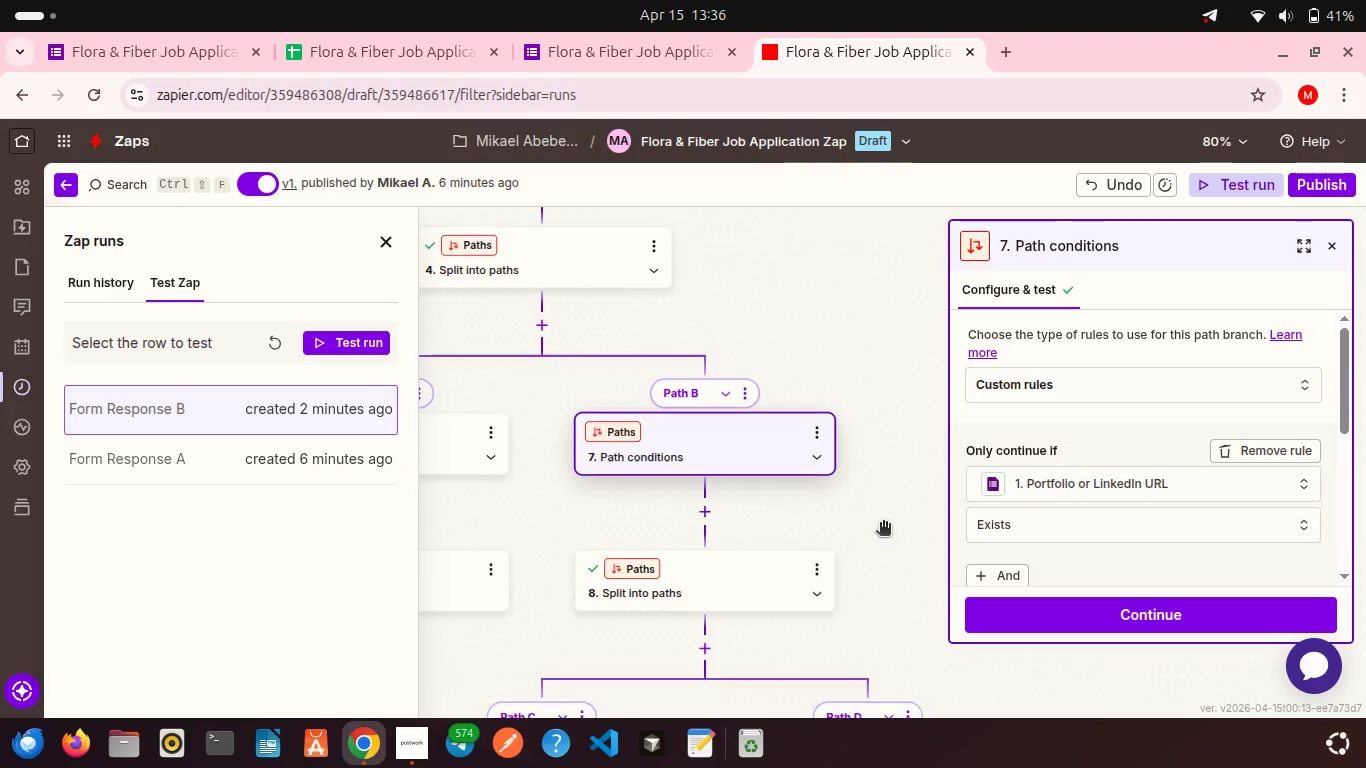 
scroll: coordinate [1104, 413], scroll_direction: down, amount: 15.0
 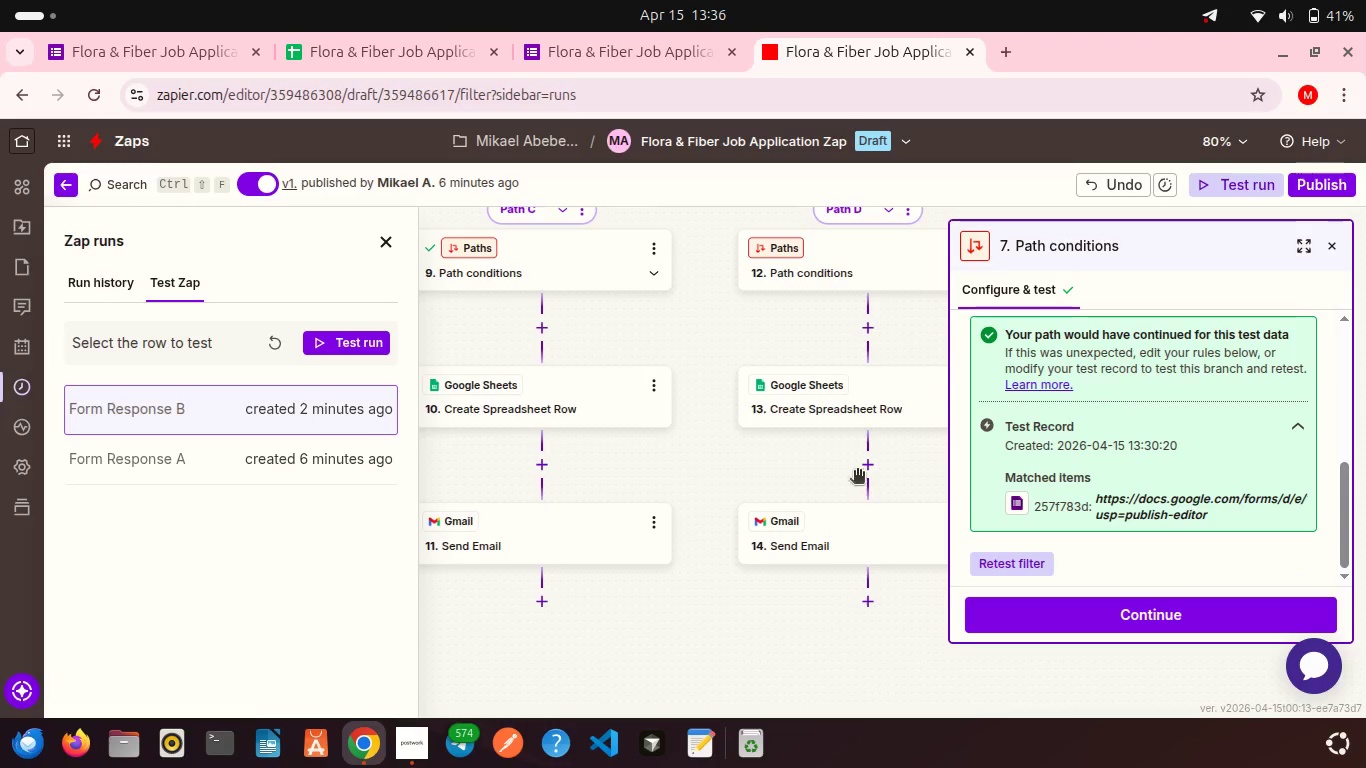 
scroll: coordinate [788, 469], scroll_direction: up, amount: 4.0
 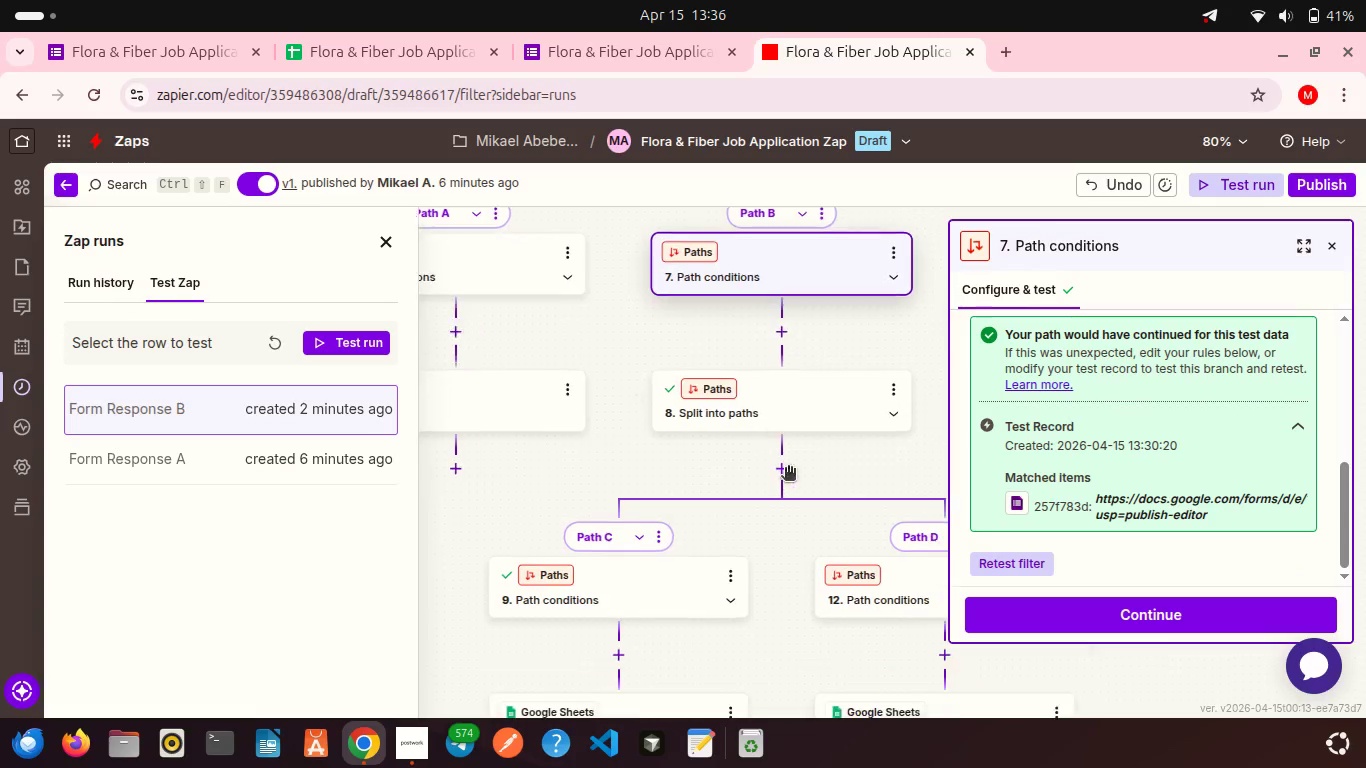 
left_click([997, 579])
 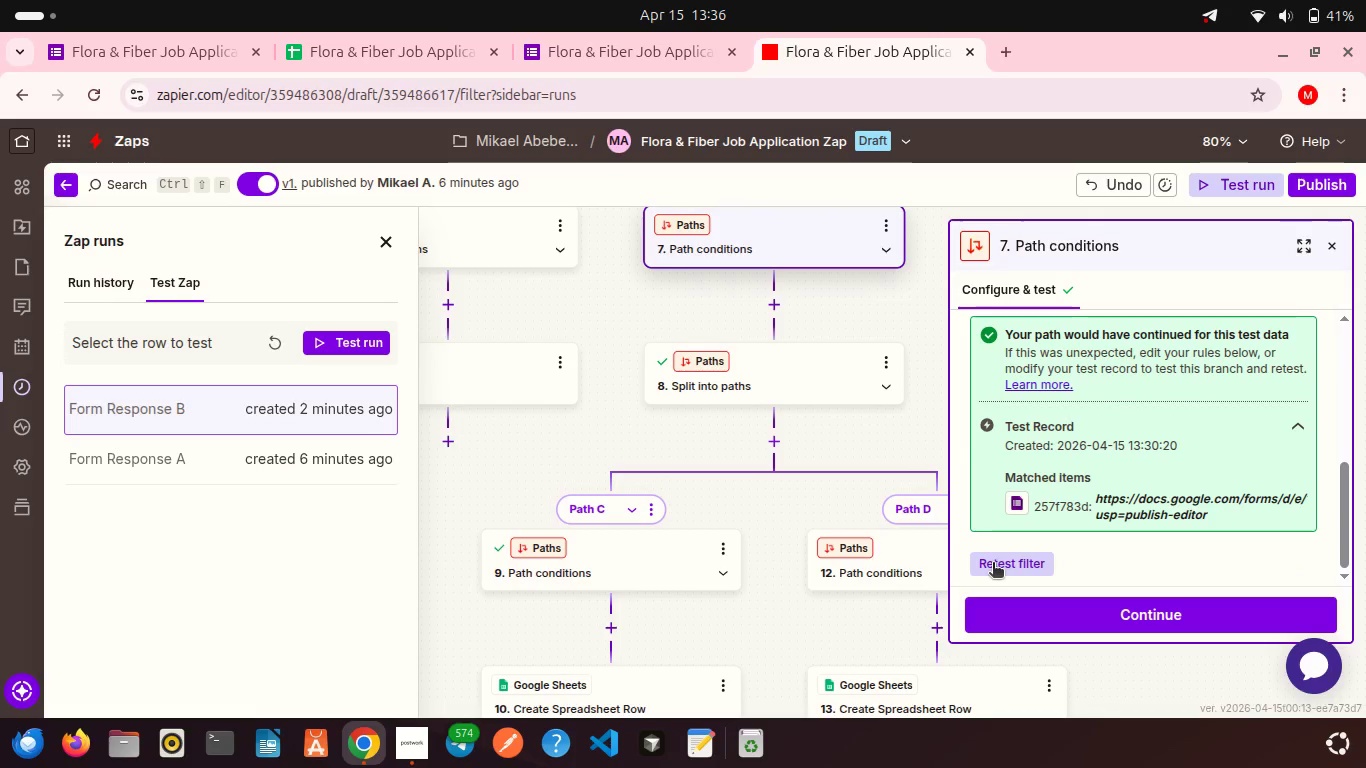 
left_click([993, 564])
 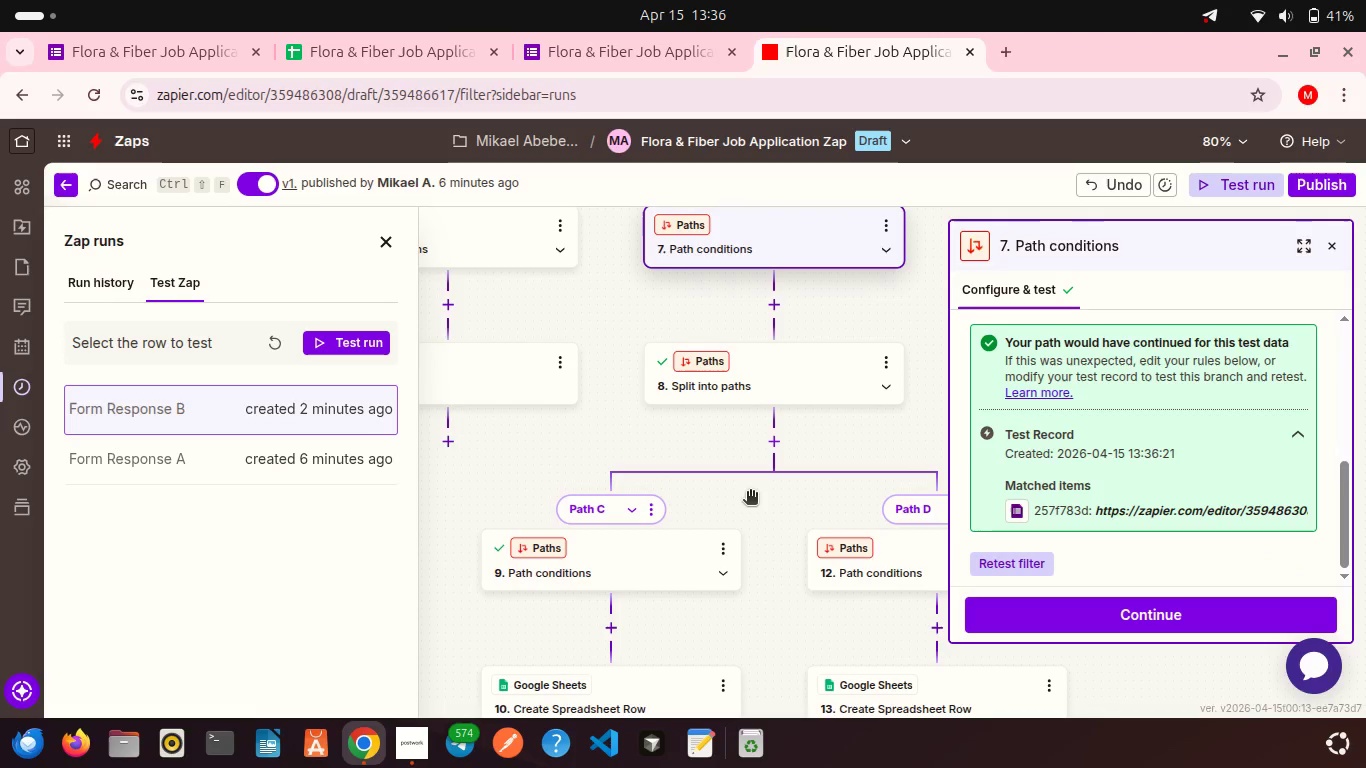 
scroll: coordinate [750, 493], scroll_direction: up, amount: 12.0
 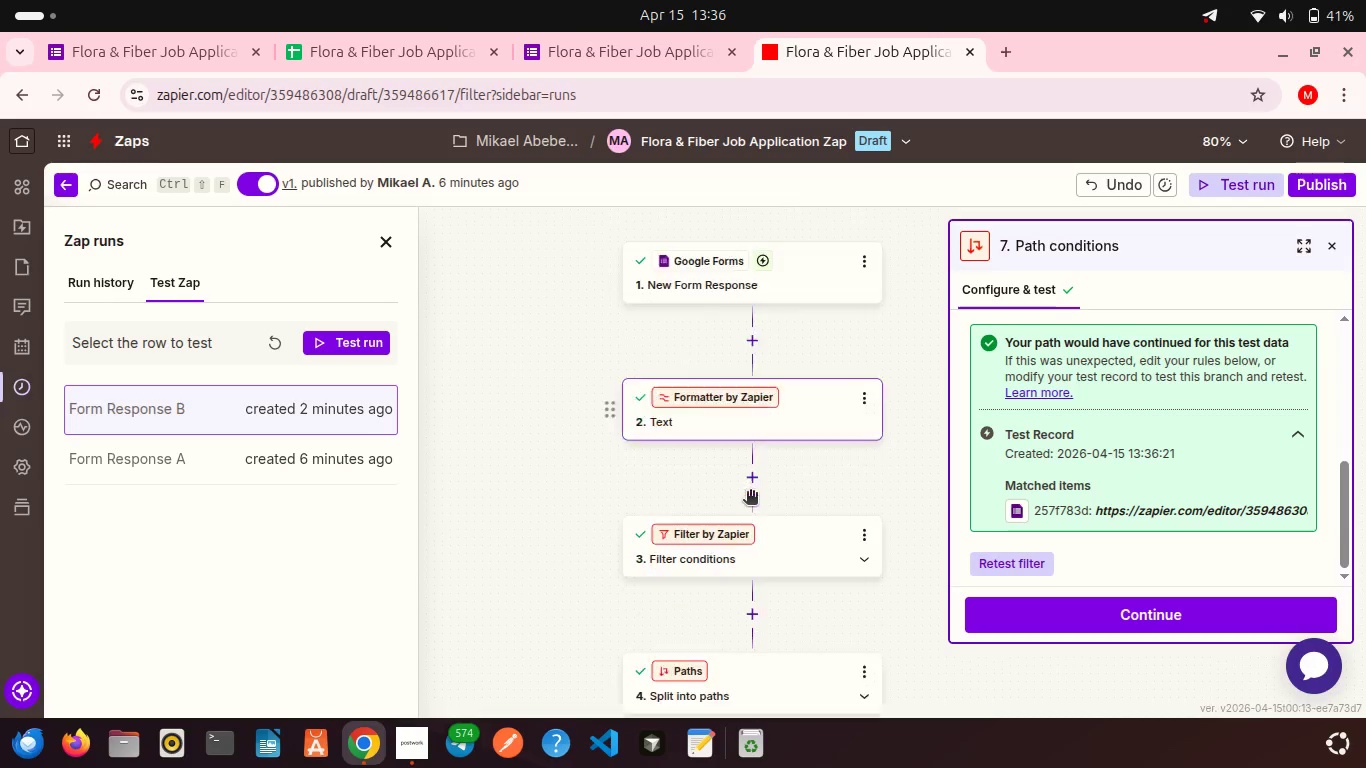 
scroll: coordinate [750, 493], scroll_direction: down, amount: 3.0
 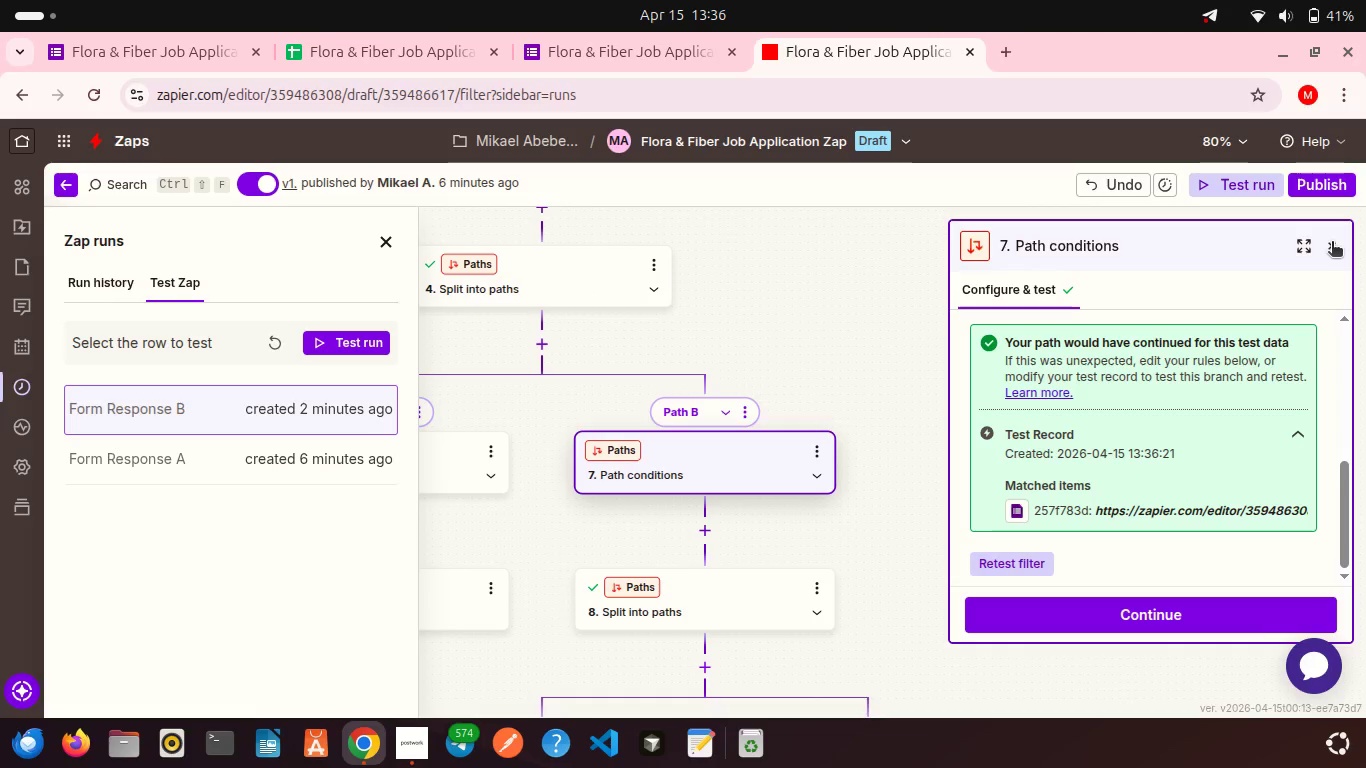 
left_click([1332, 243])
 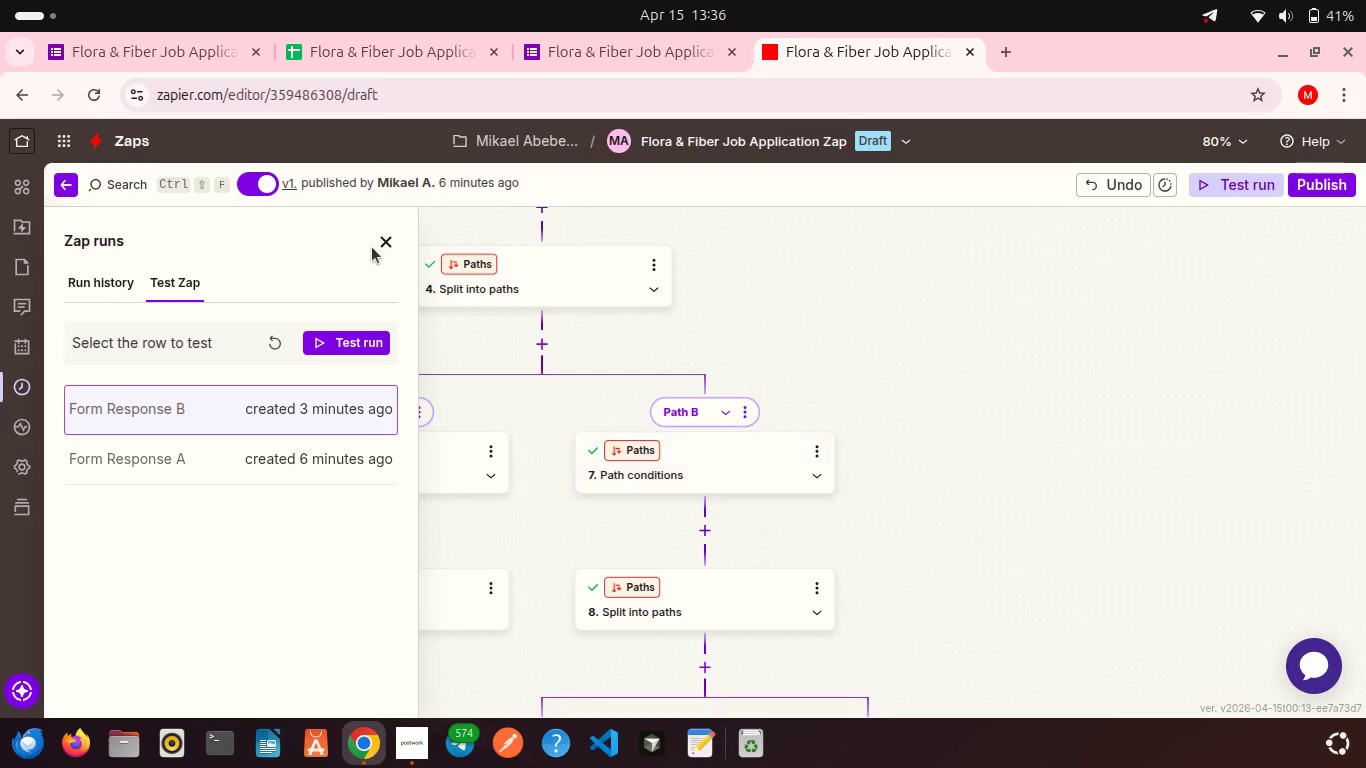 
left_click([372, 247])
 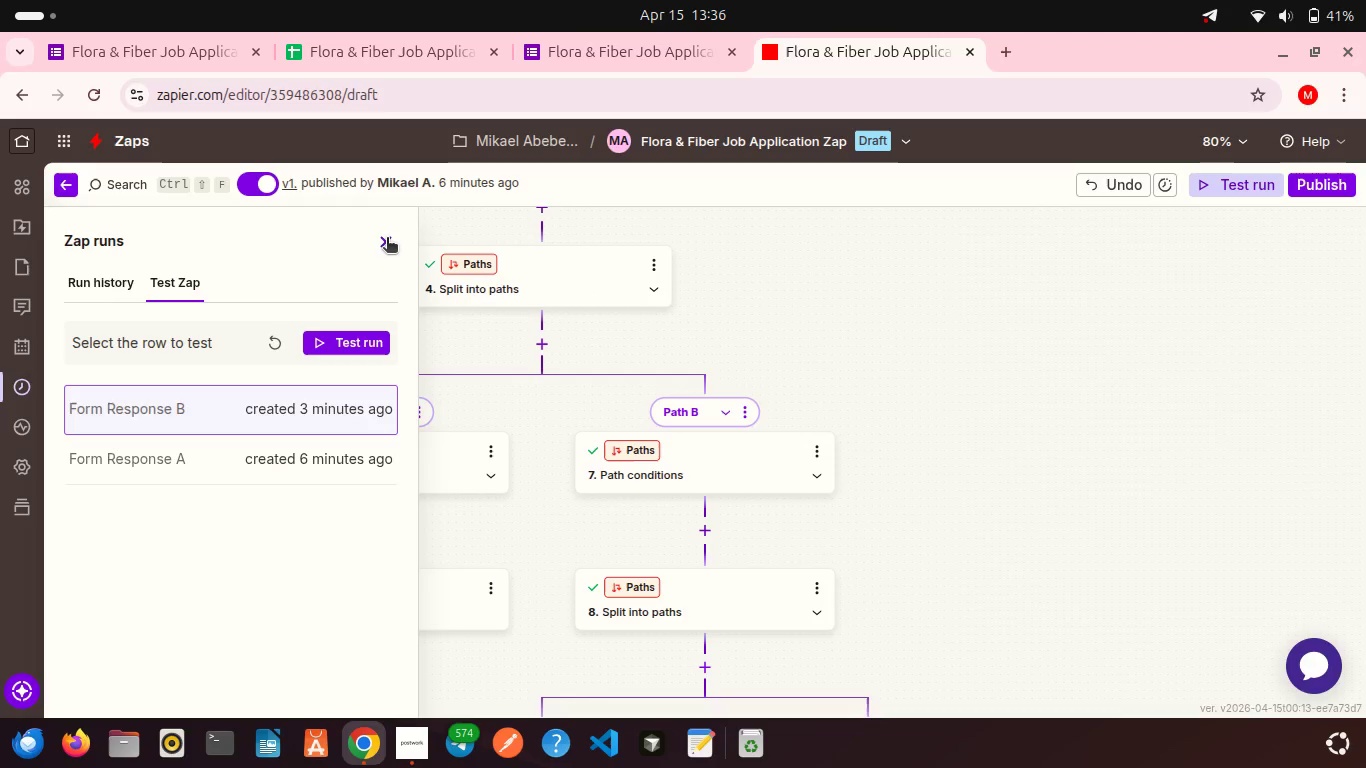 
left_click([387, 239])
 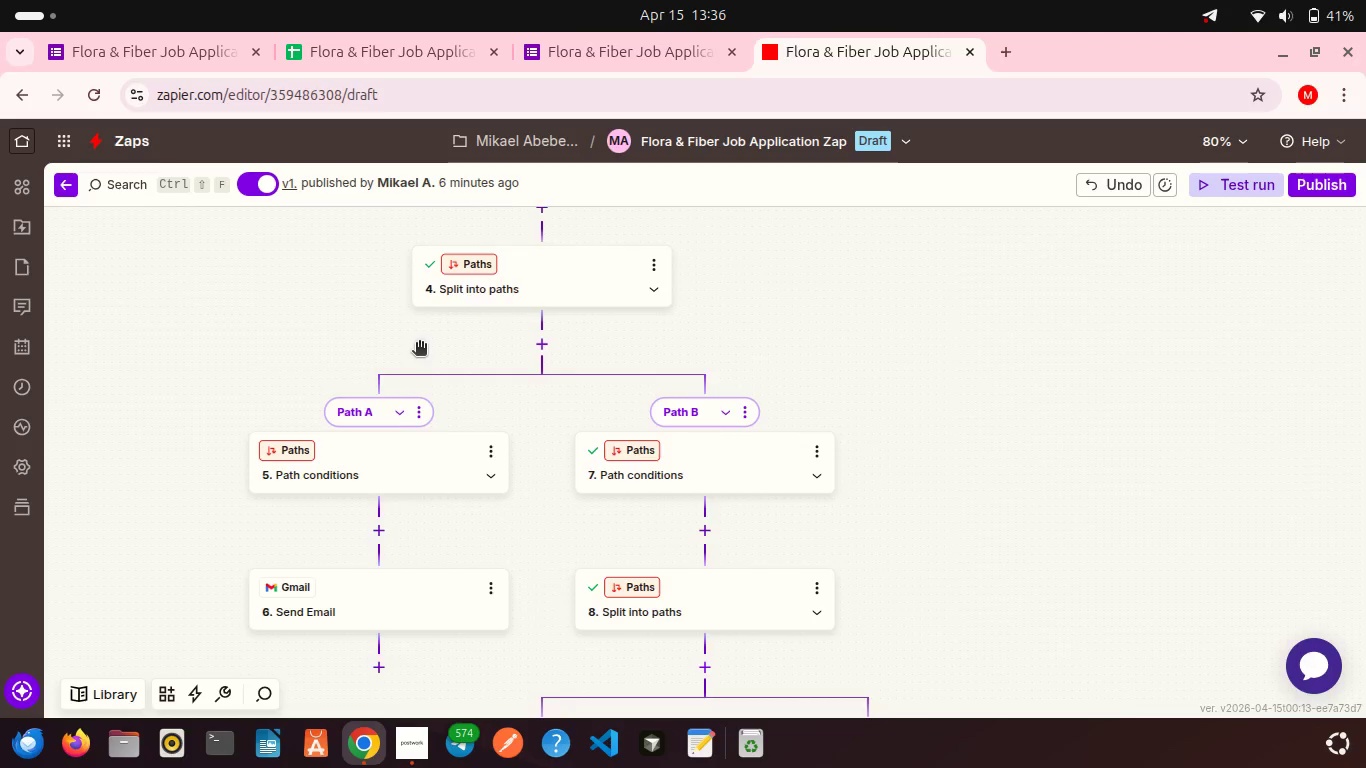 
scroll: coordinate [419, 344], scroll_direction: up, amount: 7.0
 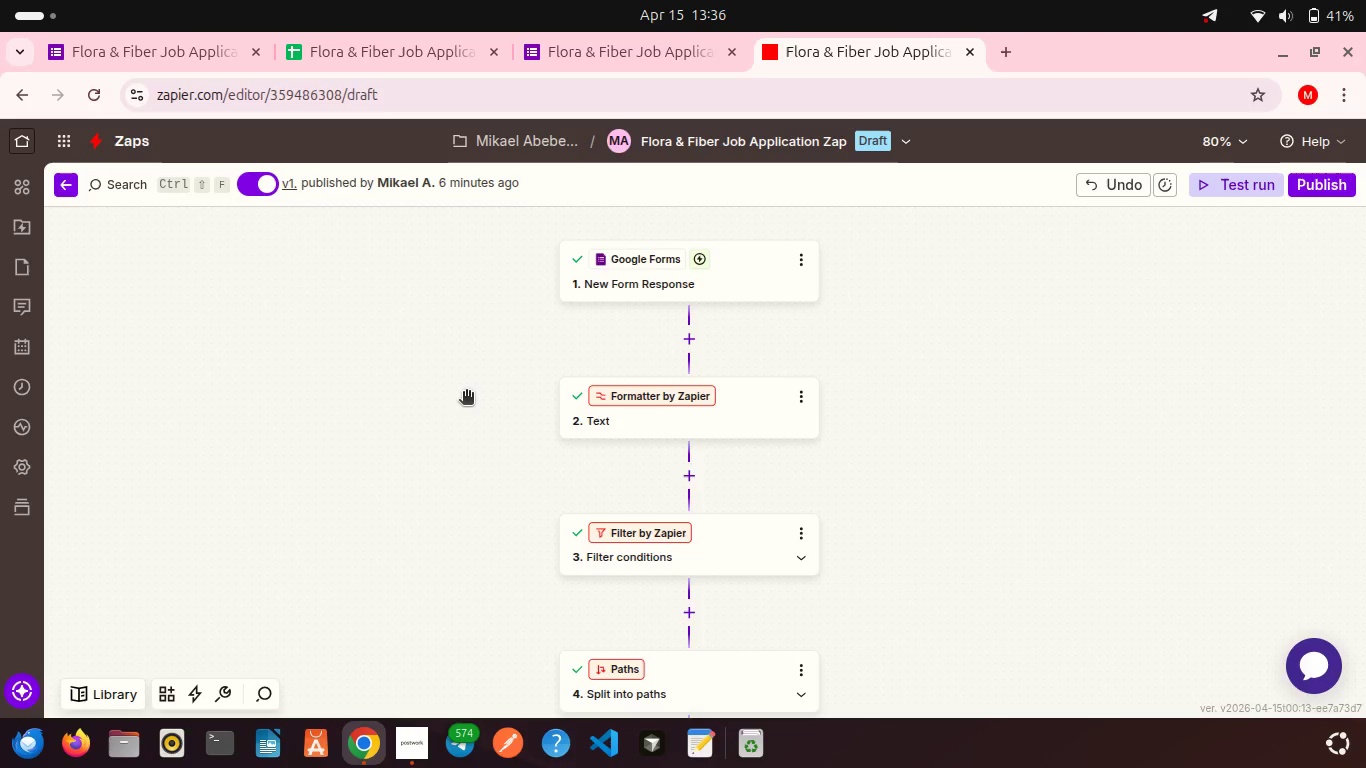 
scroll: coordinate [466, 393], scroll_direction: down, amount: 2.0
 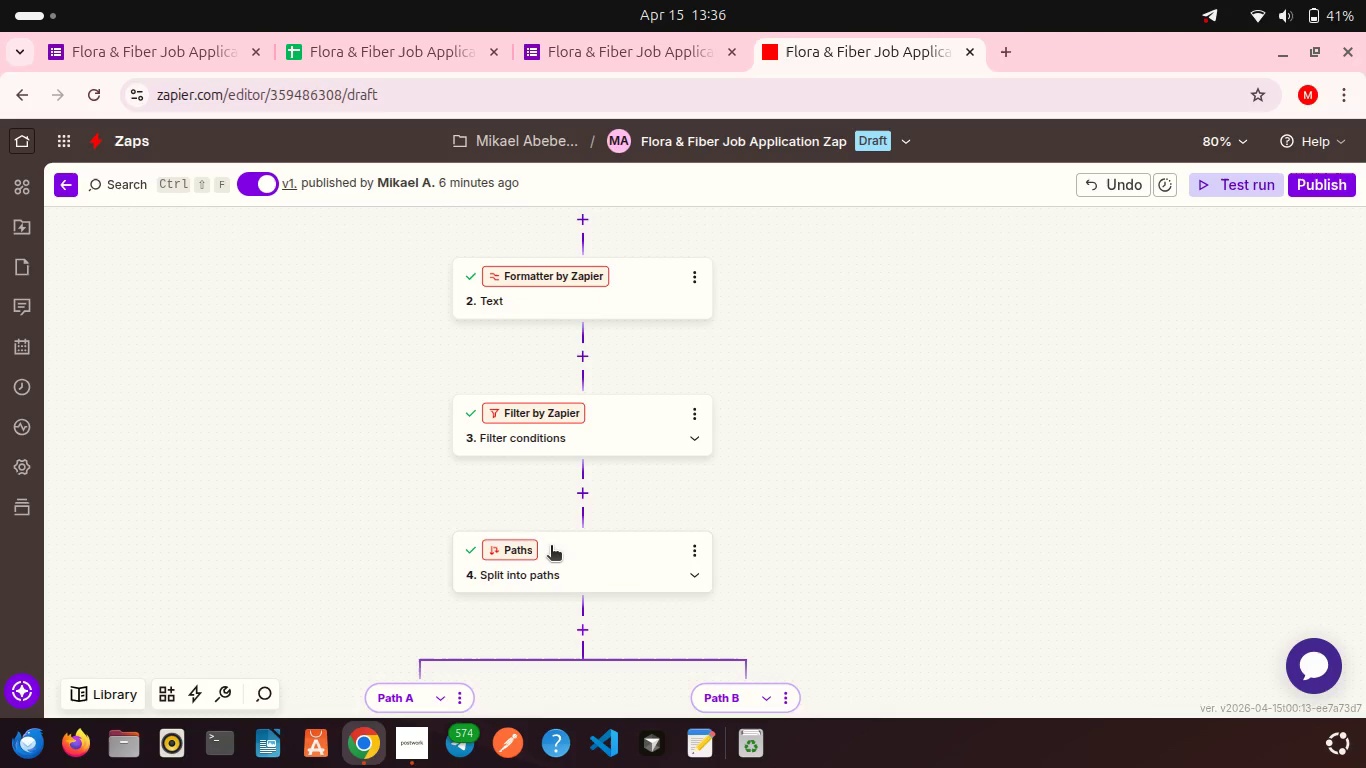 
left_click([551, 547])
 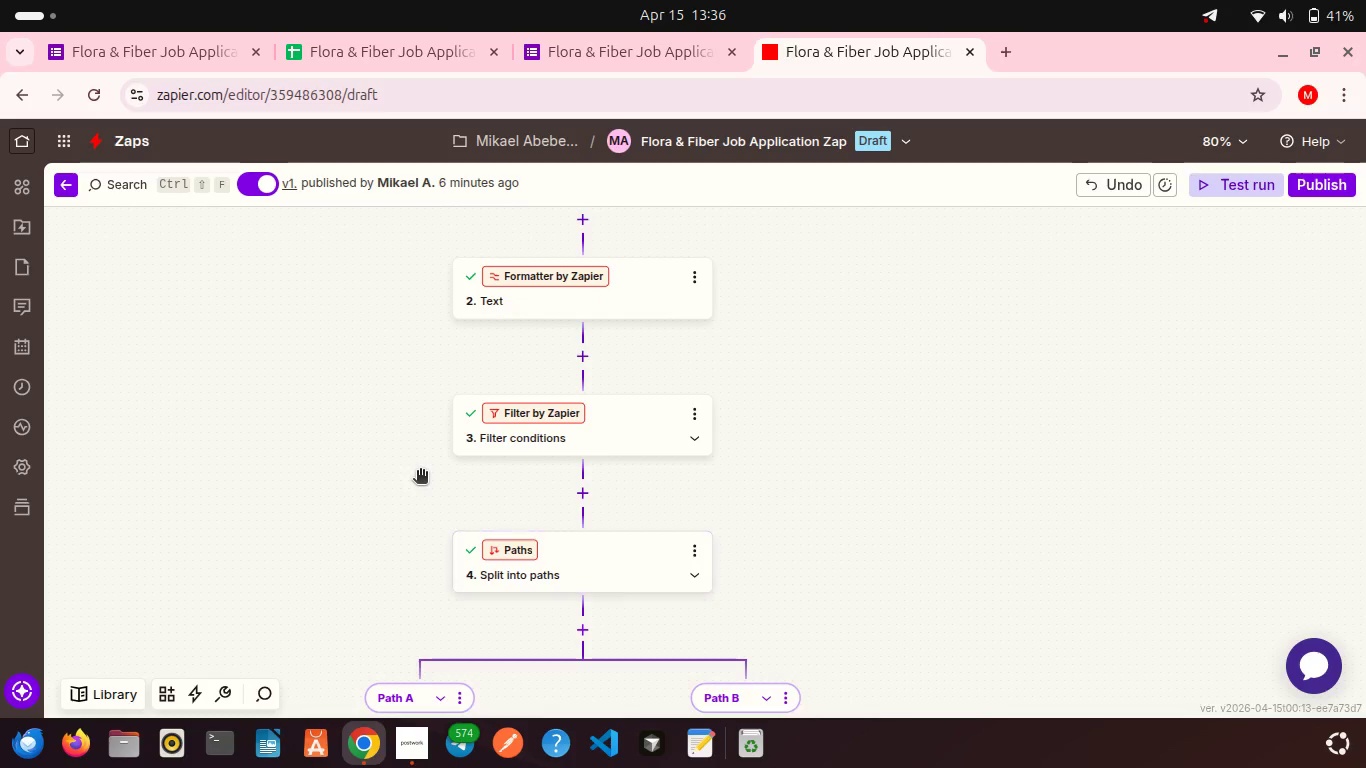 
scroll: coordinate [420, 472], scroll_direction: down, amount: 5.0
 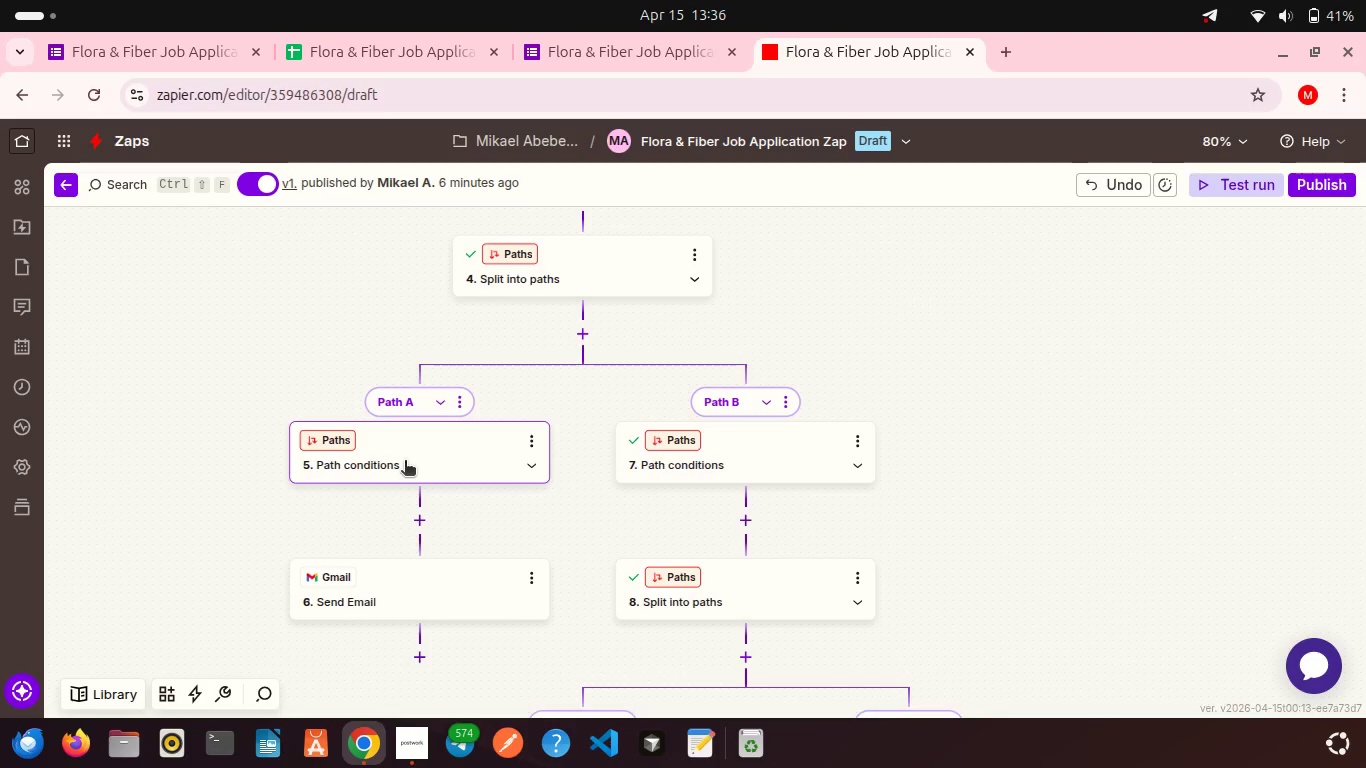 
left_click([405, 462])
 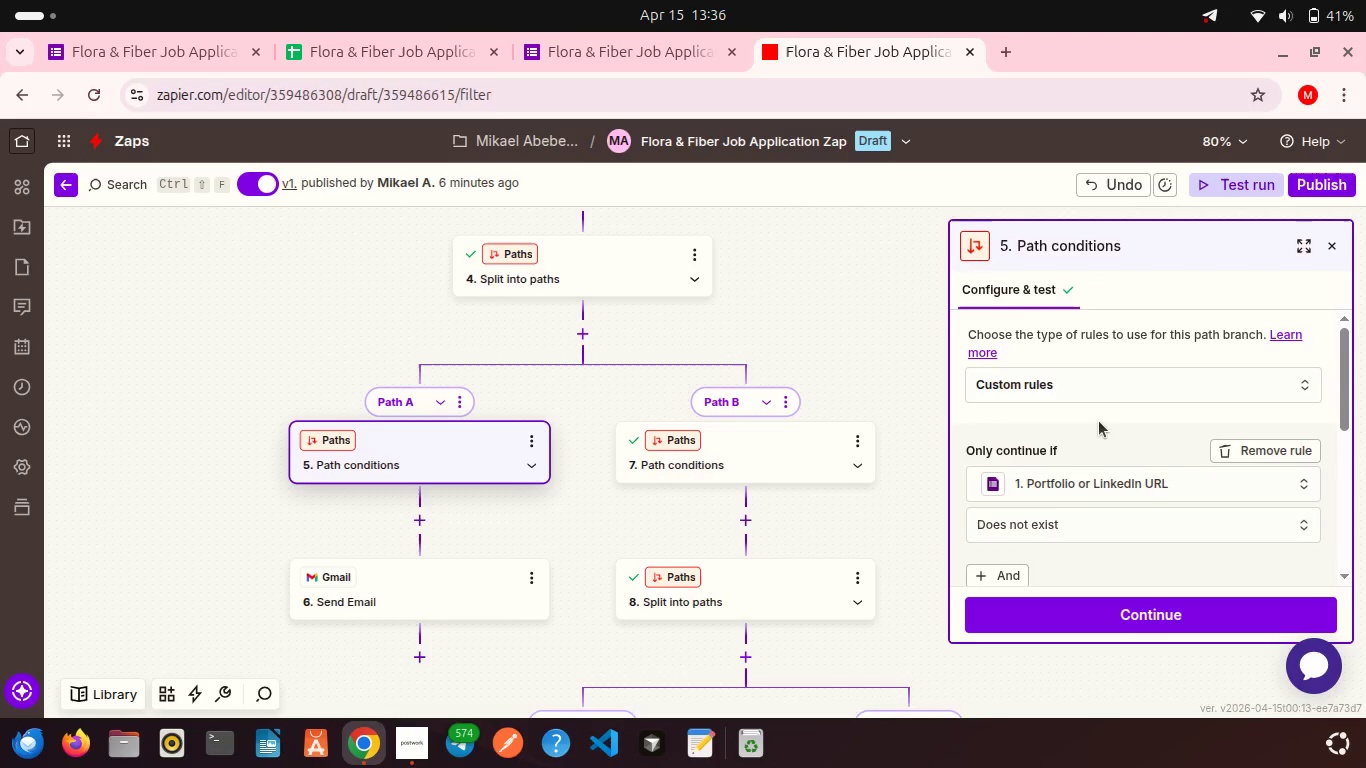 
scroll: coordinate [1099, 421], scroll_direction: down, amount: 7.0
 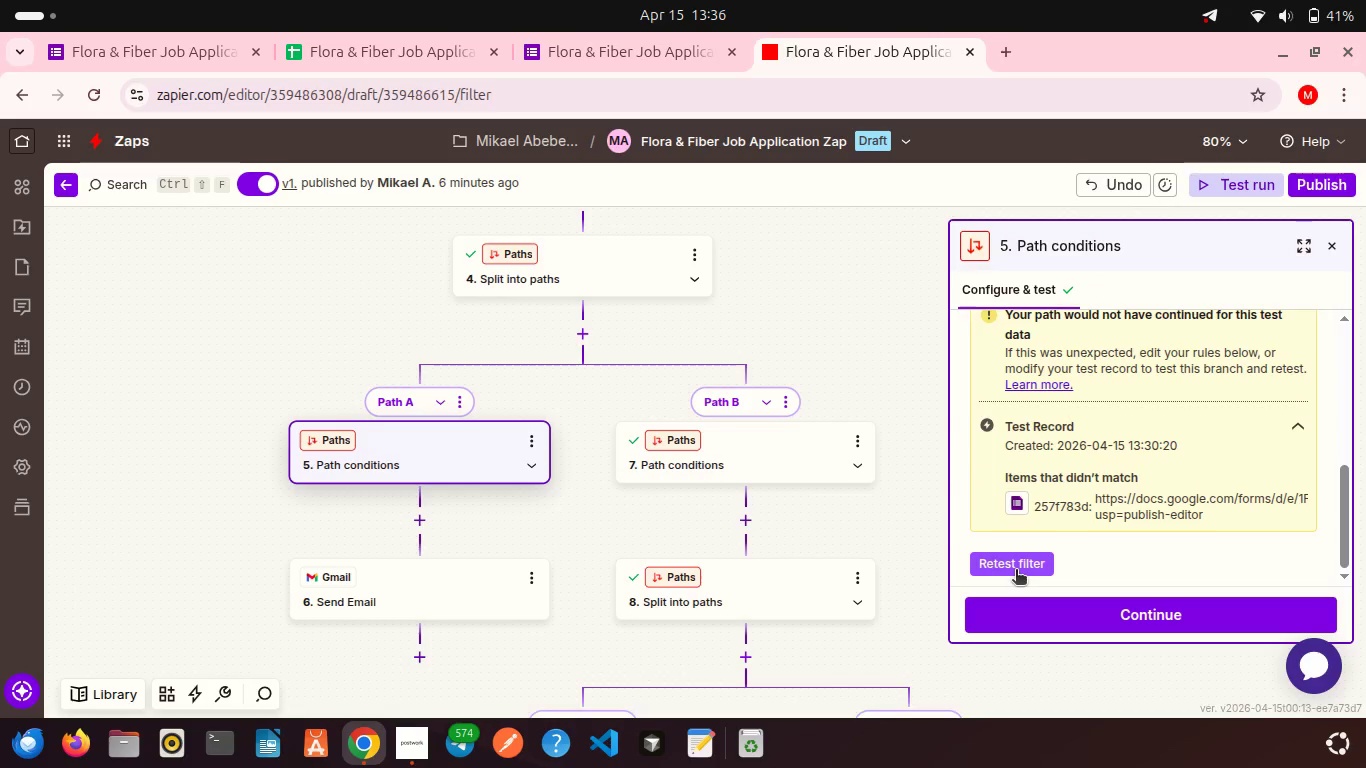 
left_click([1016, 571])
 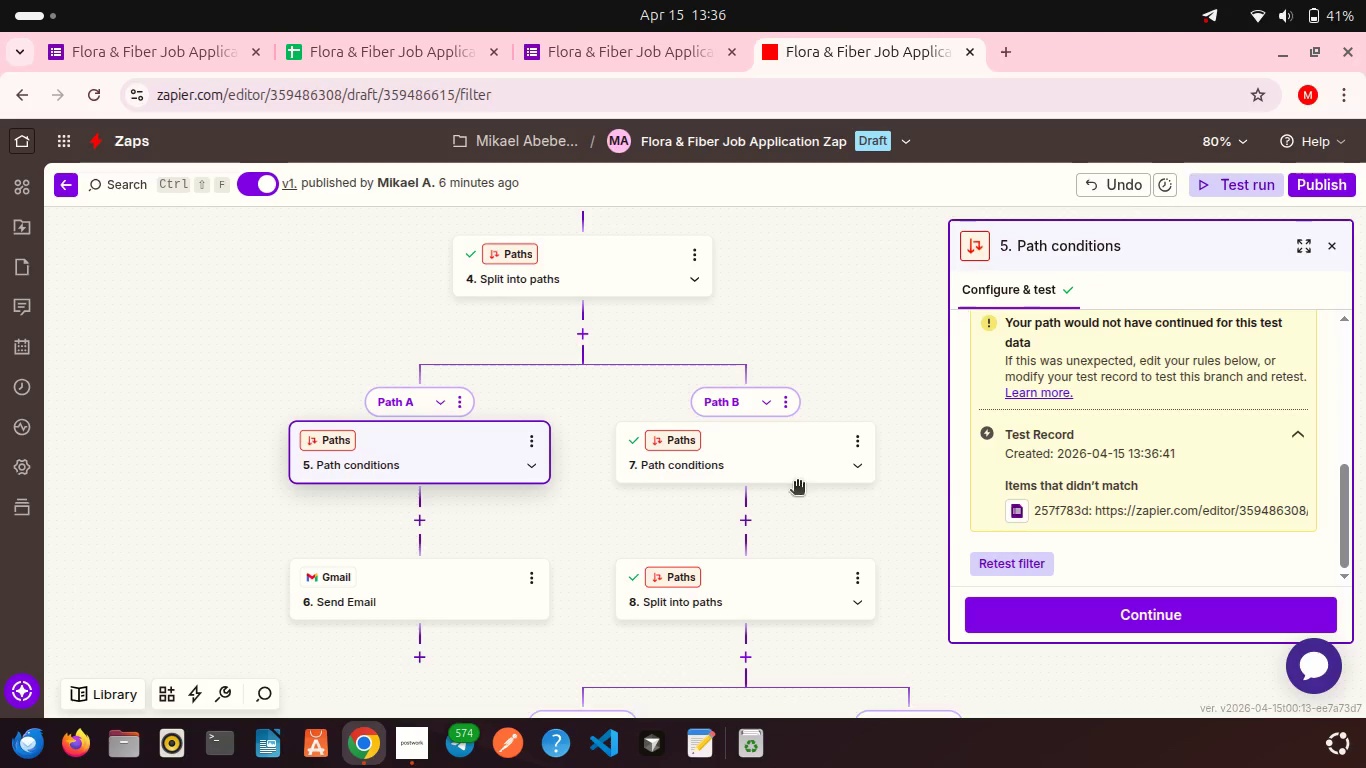 
left_click([745, 466])
 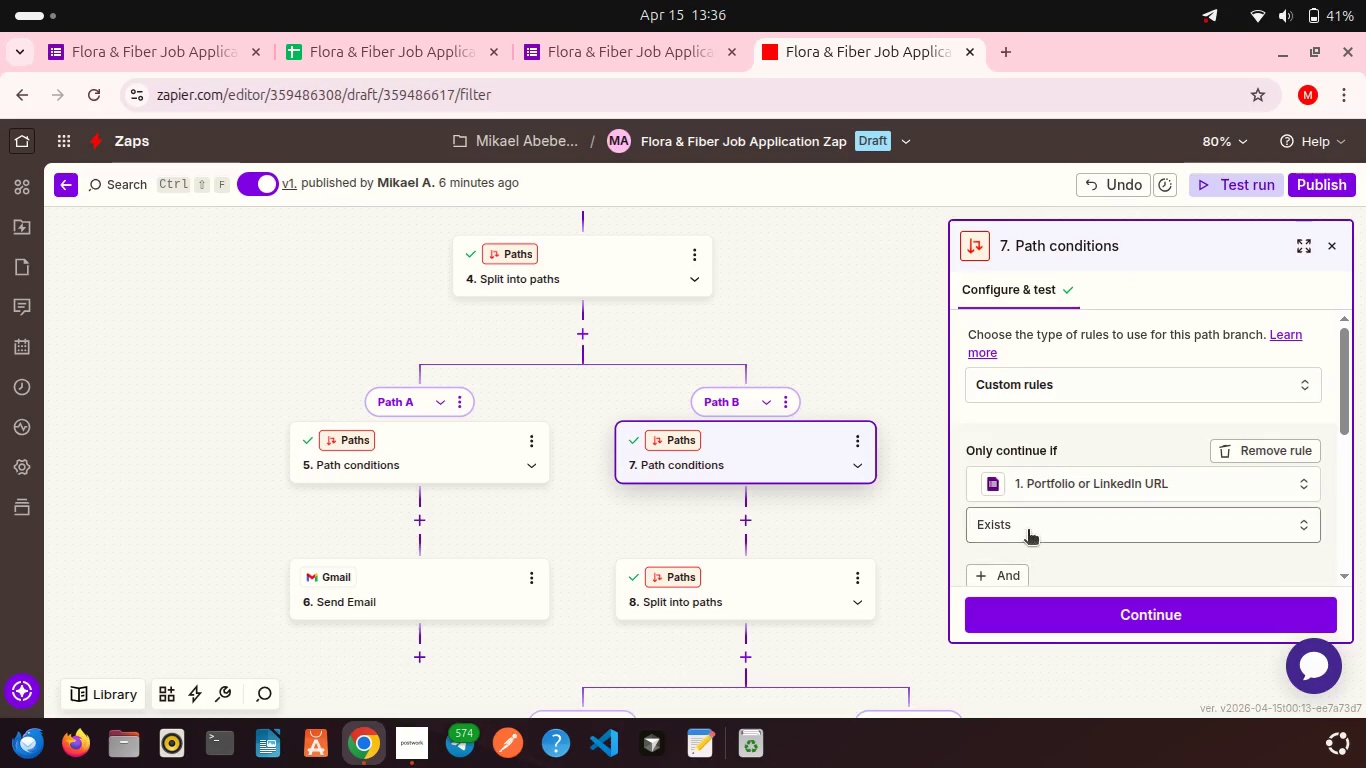 
scroll: coordinate [1028, 531], scroll_direction: down, amount: 12.0
 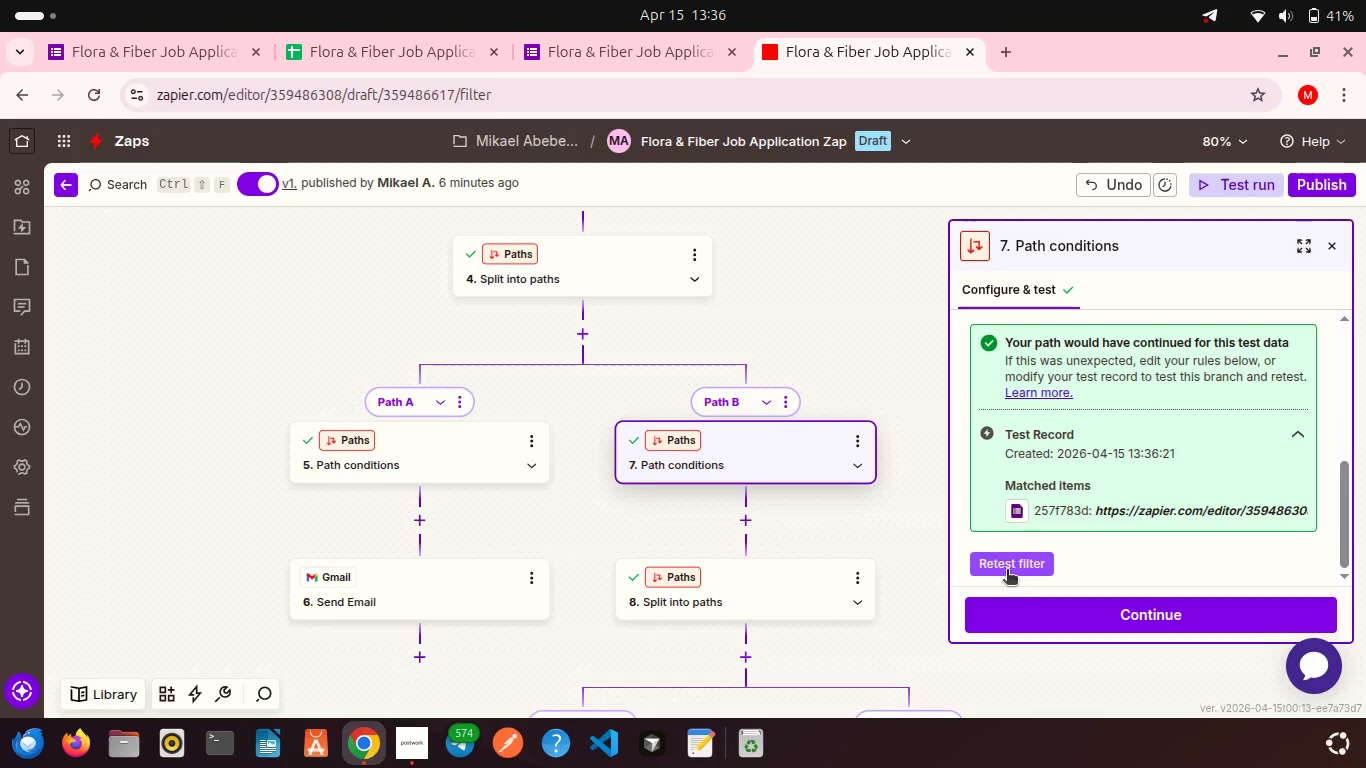 
left_click([1007, 571])
 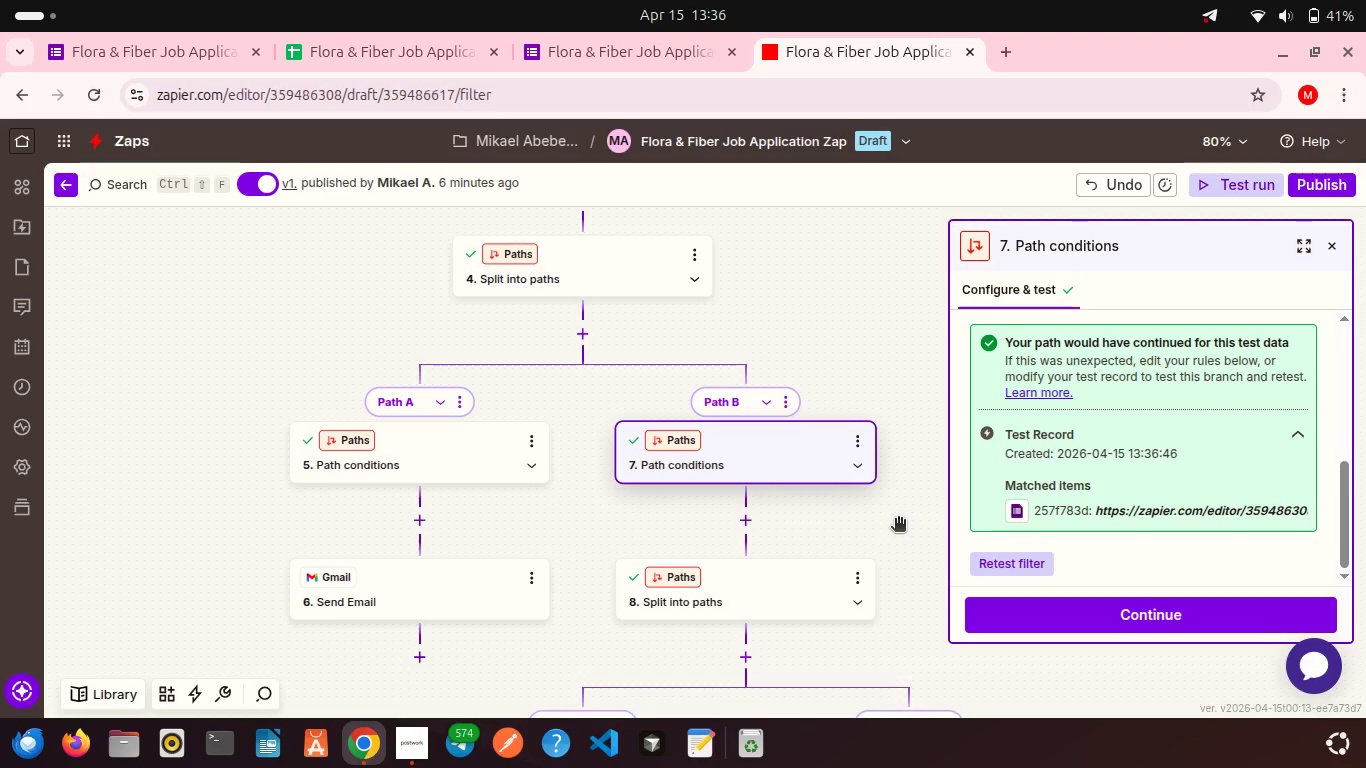 
scroll: coordinate [898, 520], scroll_direction: down, amount: 2.0
 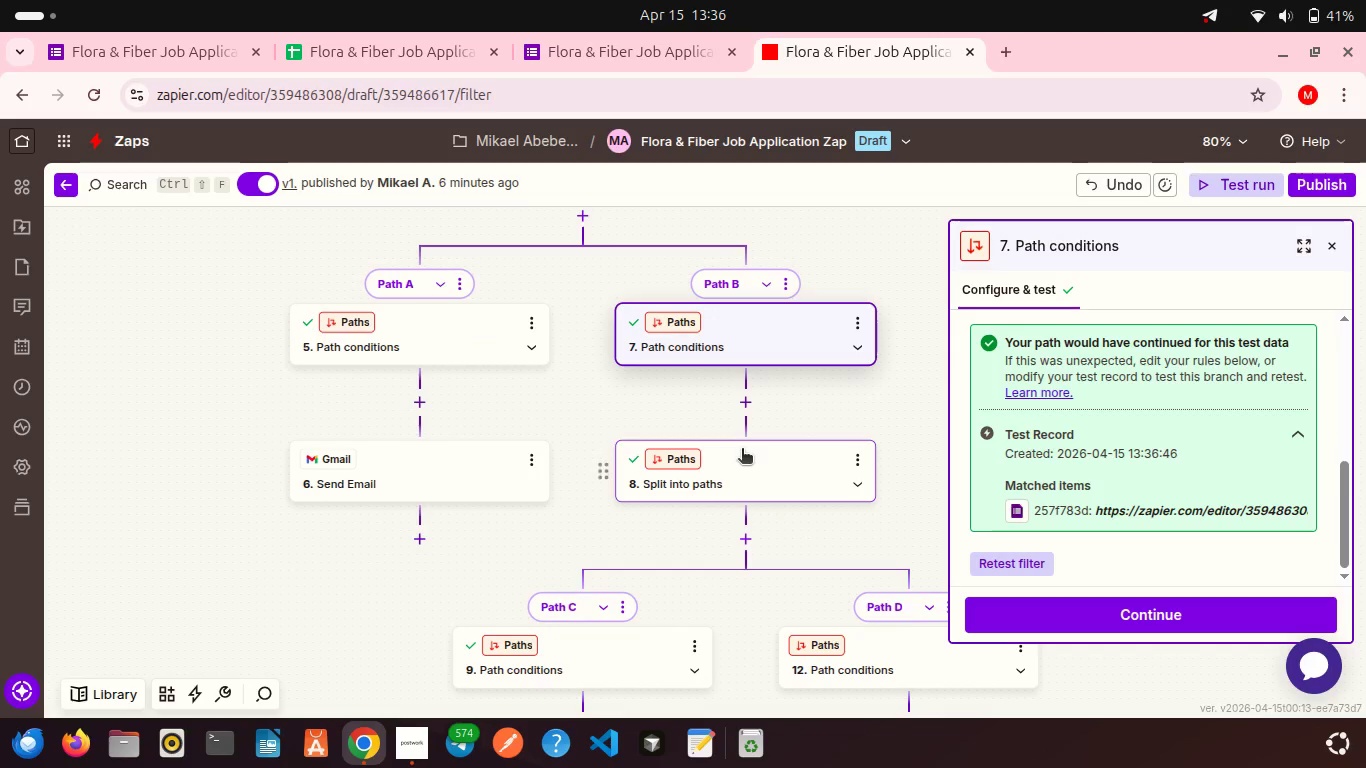 
left_click([742, 450])
 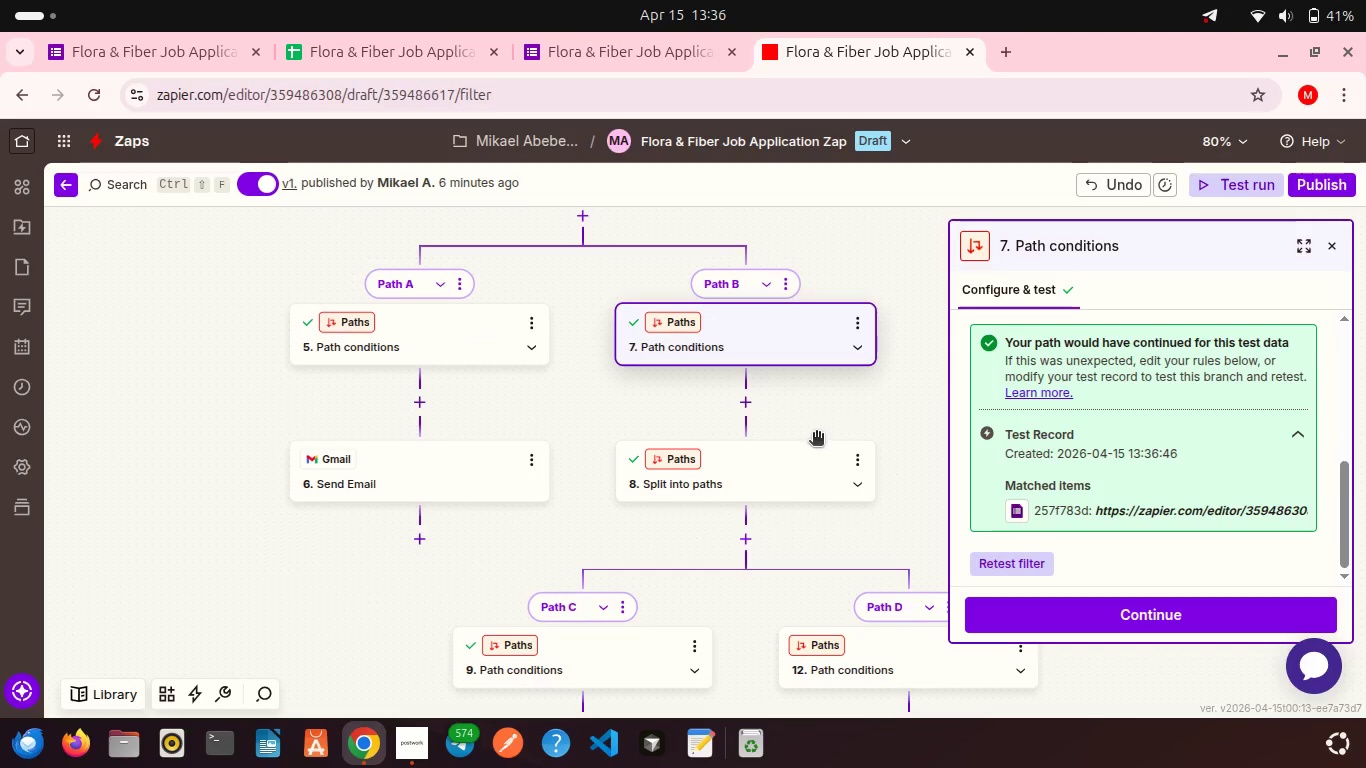 
scroll: coordinate [816, 434], scroll_direction: down, amount: 3.0
 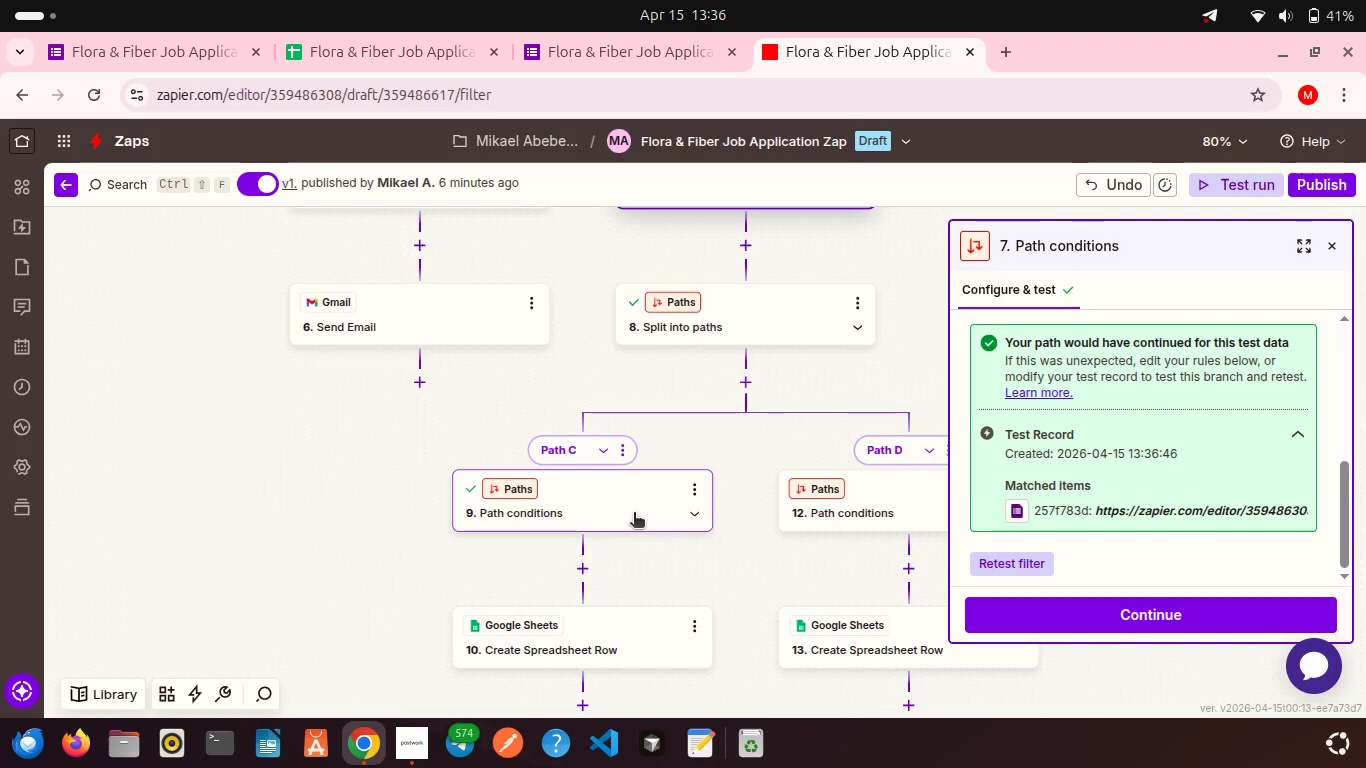 
left_click([634, 514])
 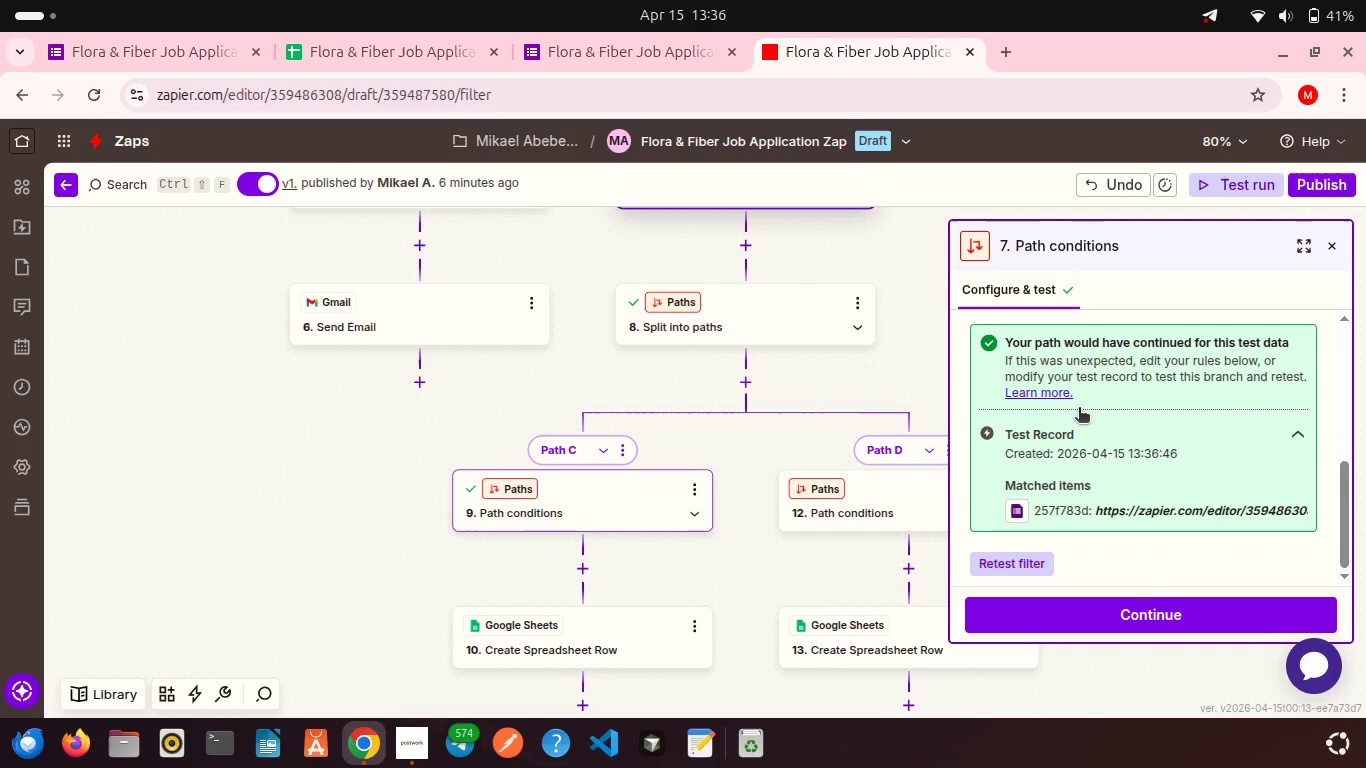 
scroll: coordinate [1027, 558], scroll_direction: down, amount: 8.0
 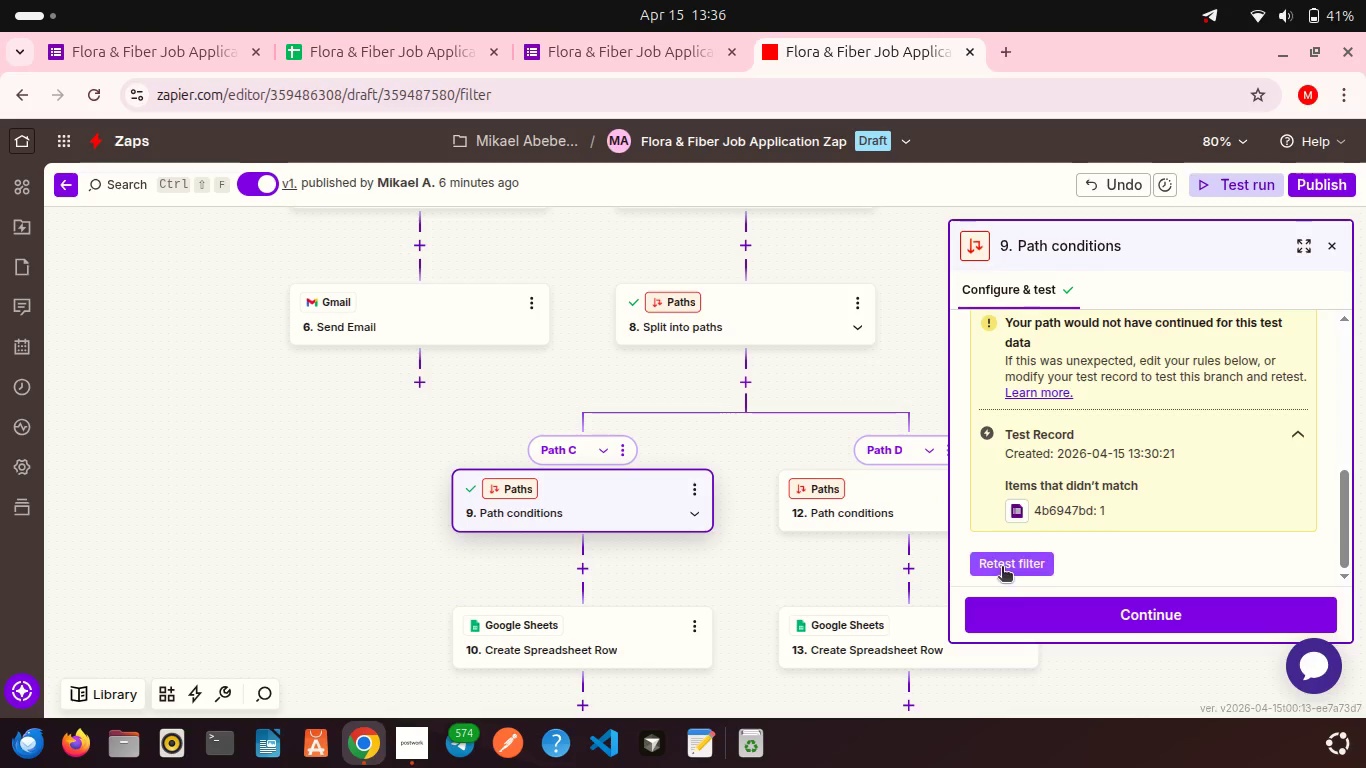 
left_click([1002, 568])
 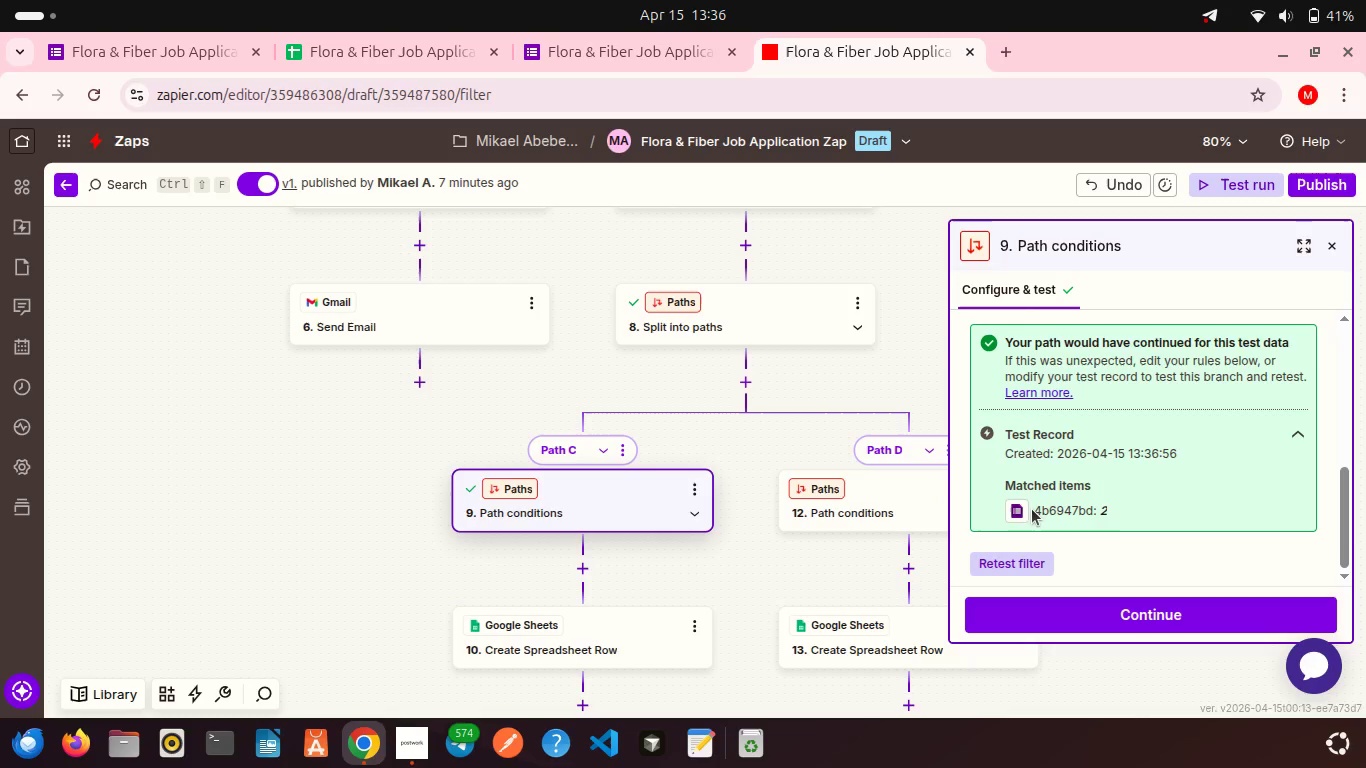 
scroll: coordinate [1032, 509], scroll_direction: down, amount: 4.0
 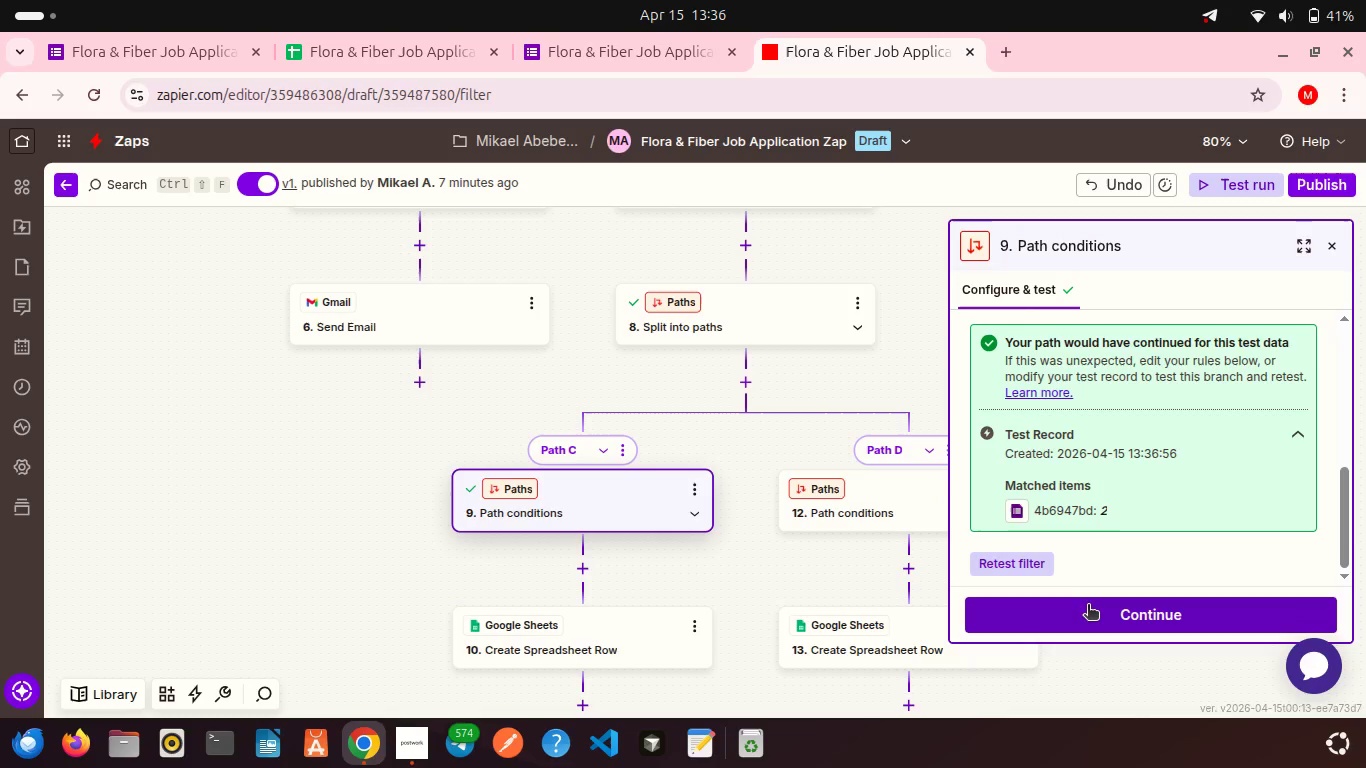 
left_click([1088, 606])
 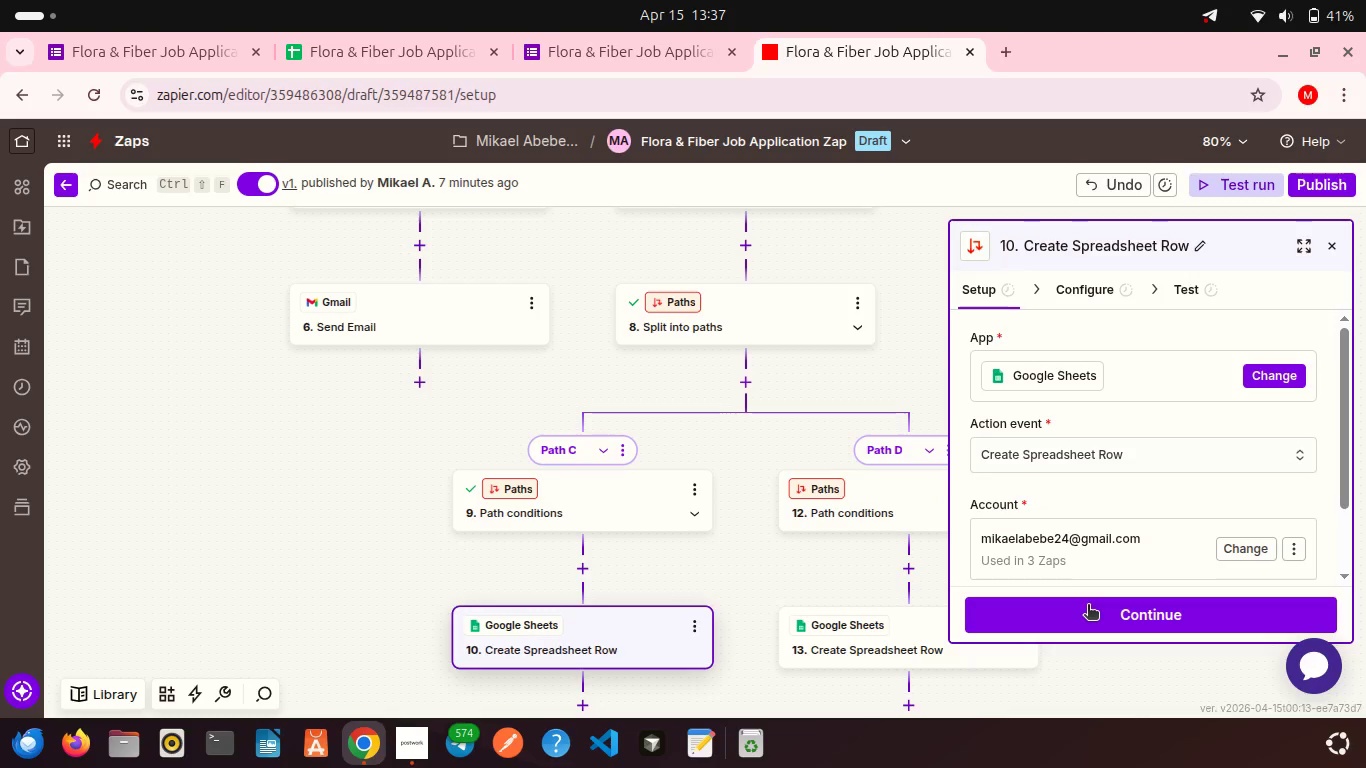 
left_click([1088, 606])
 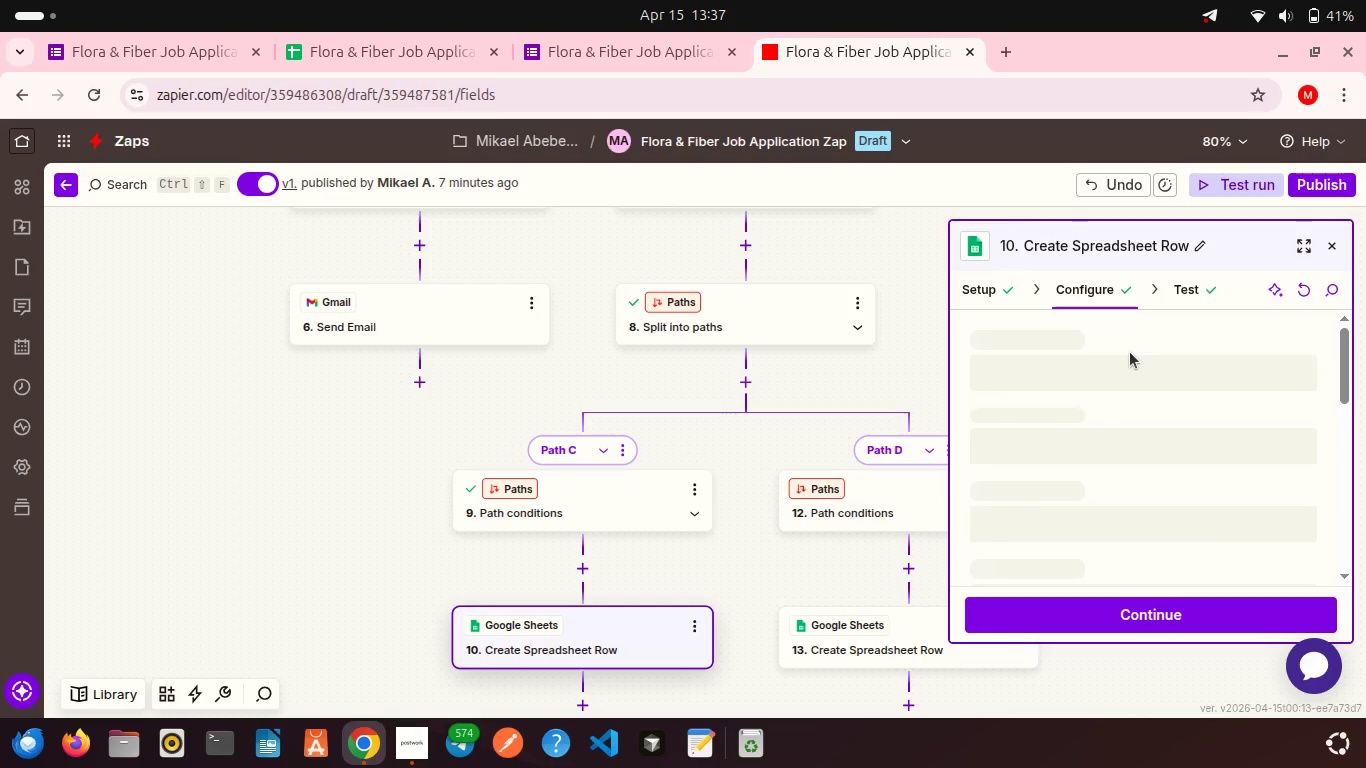 
scroll: coordinate [1142, 448], scroll_direction: down, amount: 21.0
 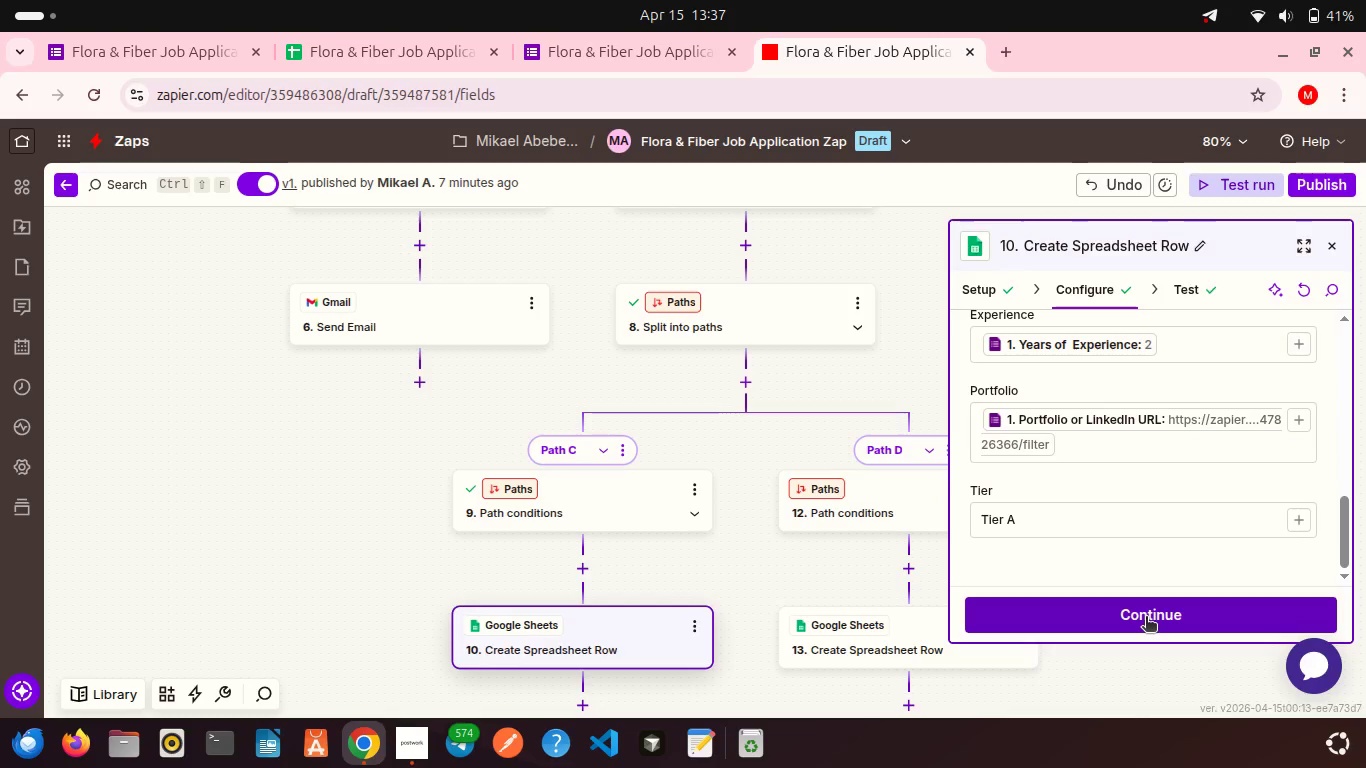 
left_click([1146, 618])
 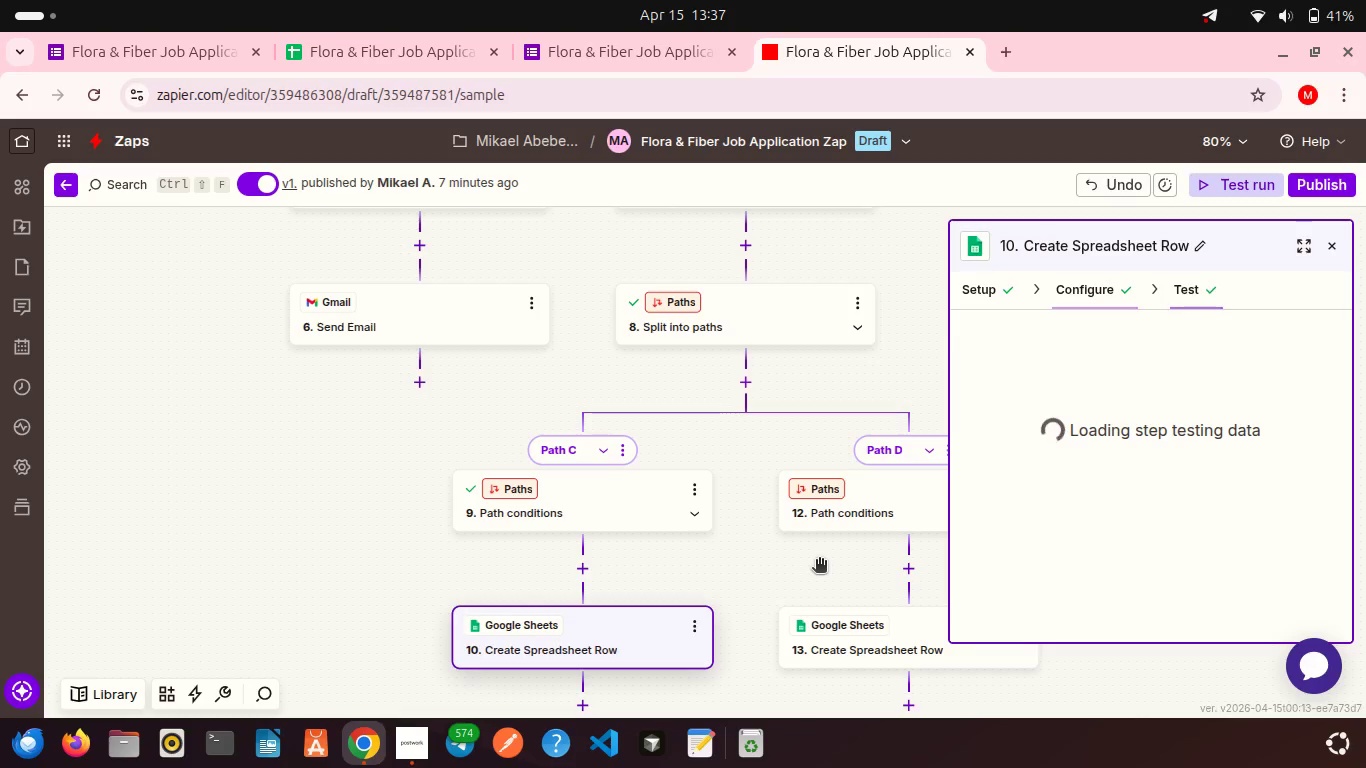 
scroll: coordinate [819, 561], scroll_direction: down, amount: 5.0
 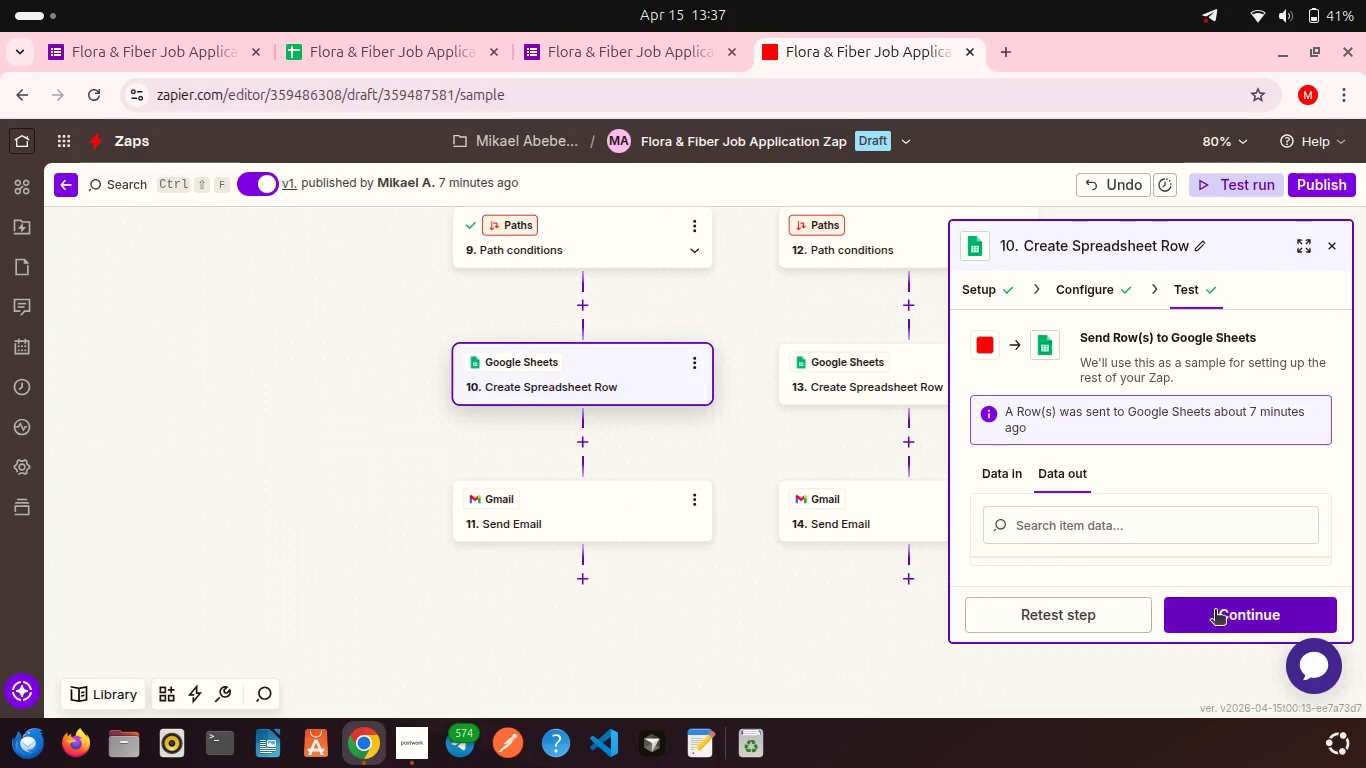 
left_click([1220, 616])
 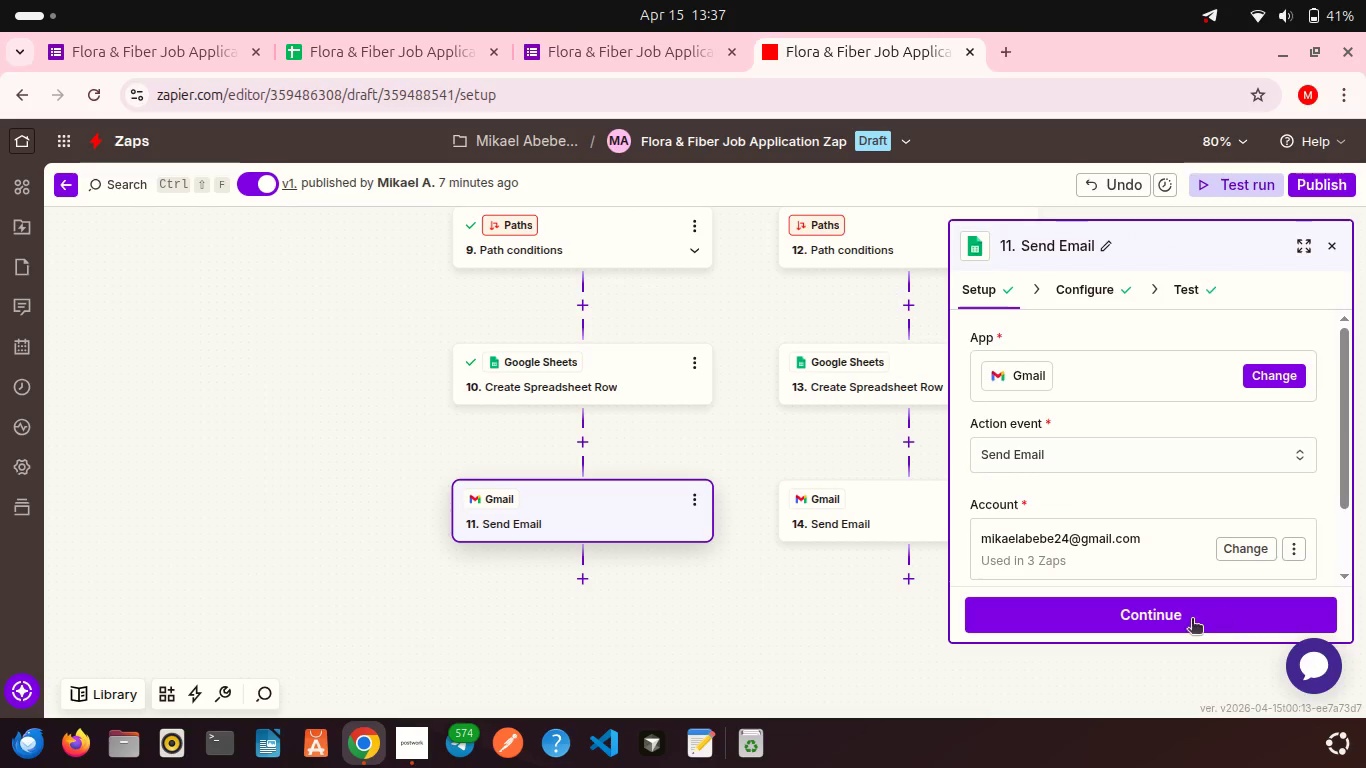 
left_click([1192, 620])
 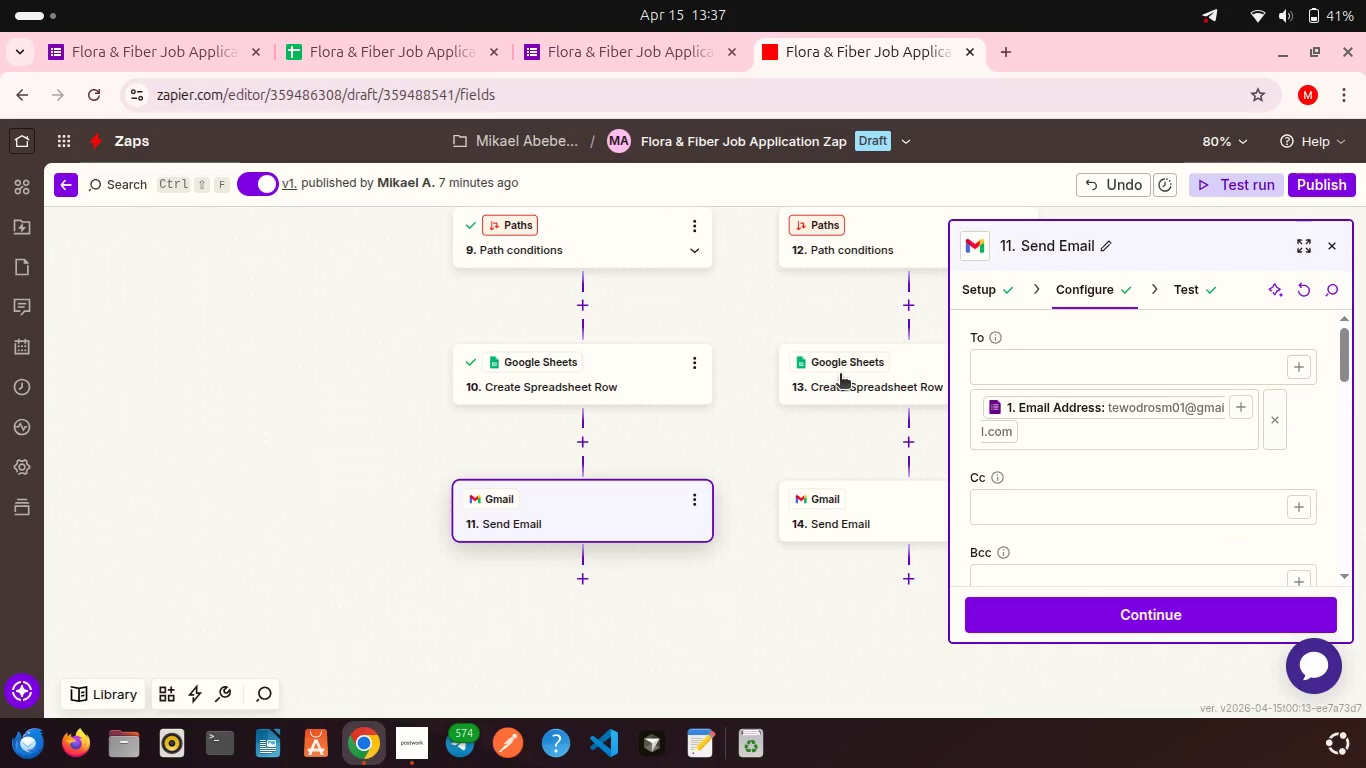 
scroll: coordinate [840, 375], scroll_direction: up, amount: 2.0
 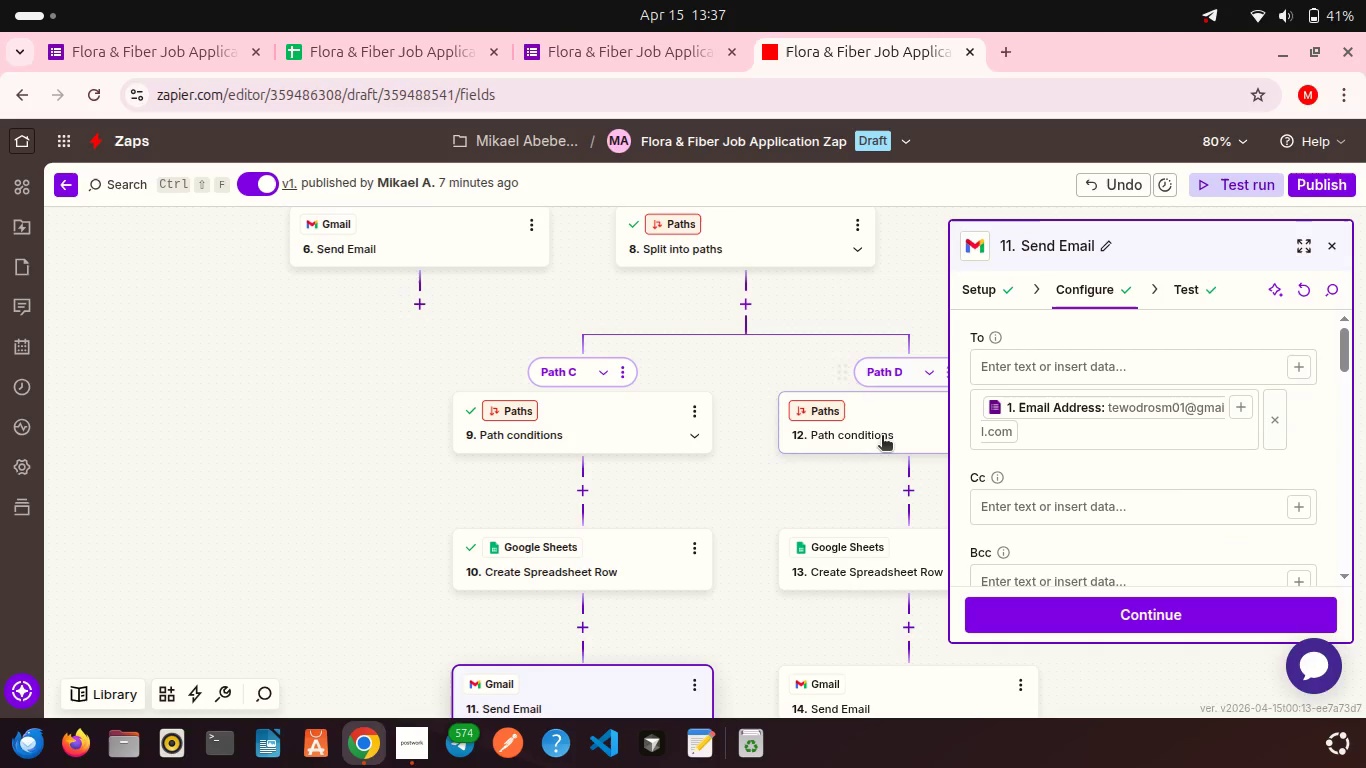 
left_click([882, 437])
 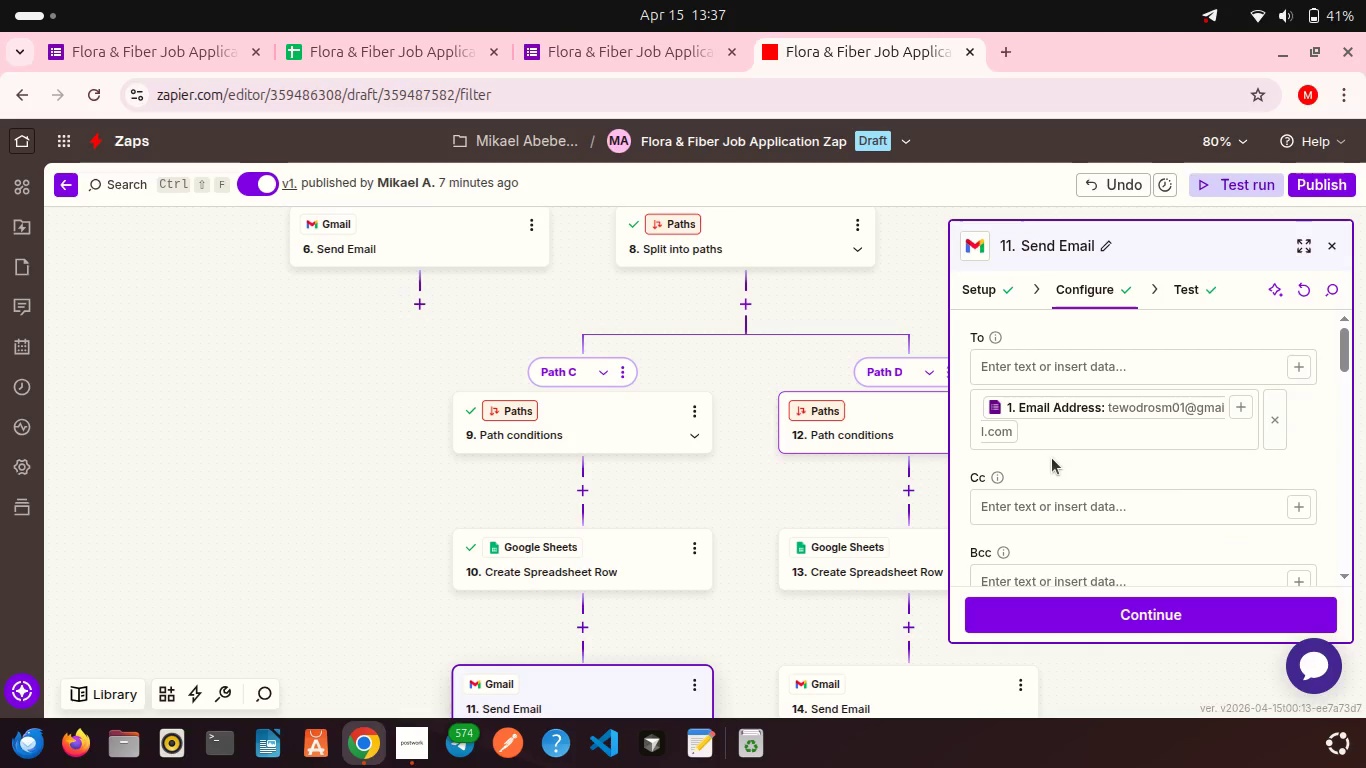 
scroll: coordinate [1073, 459], scroll_direction: down, amount: 11.0
 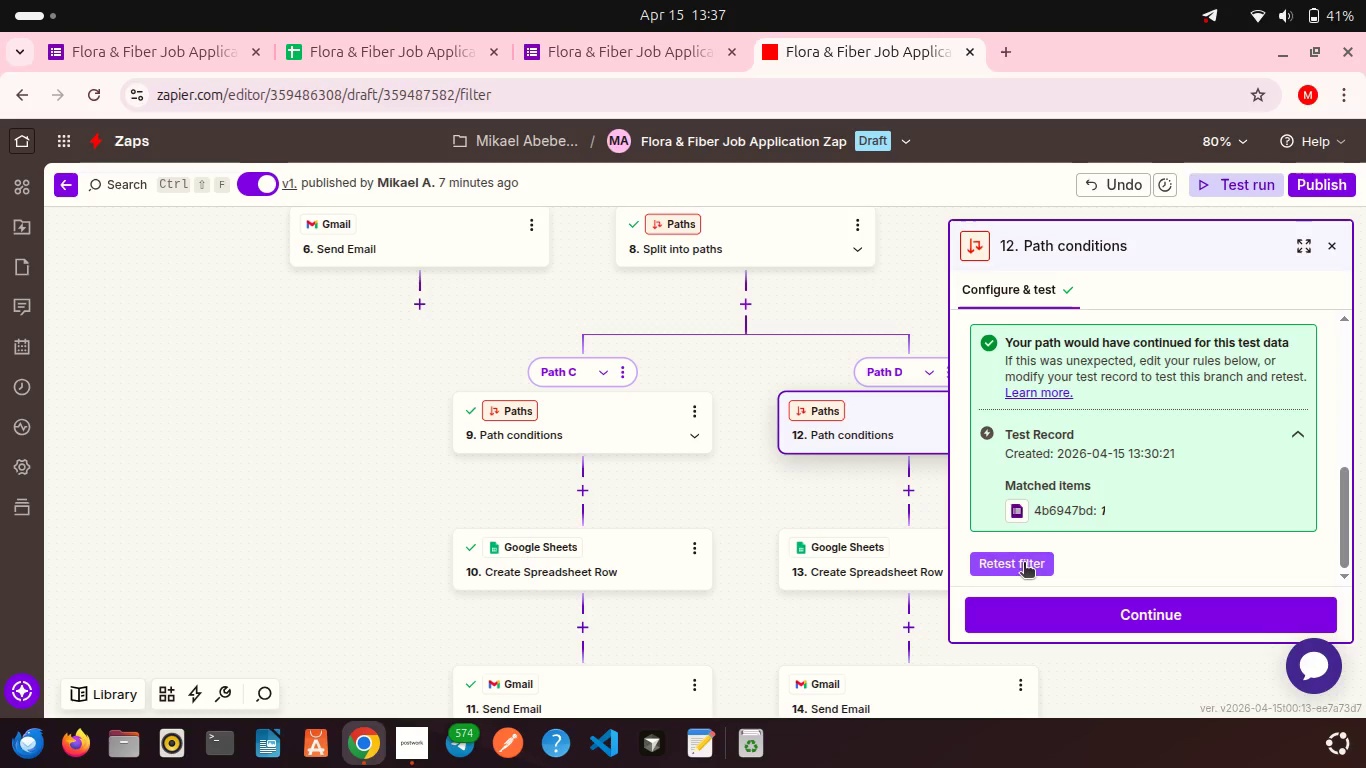 
left_click([1024, 564])
 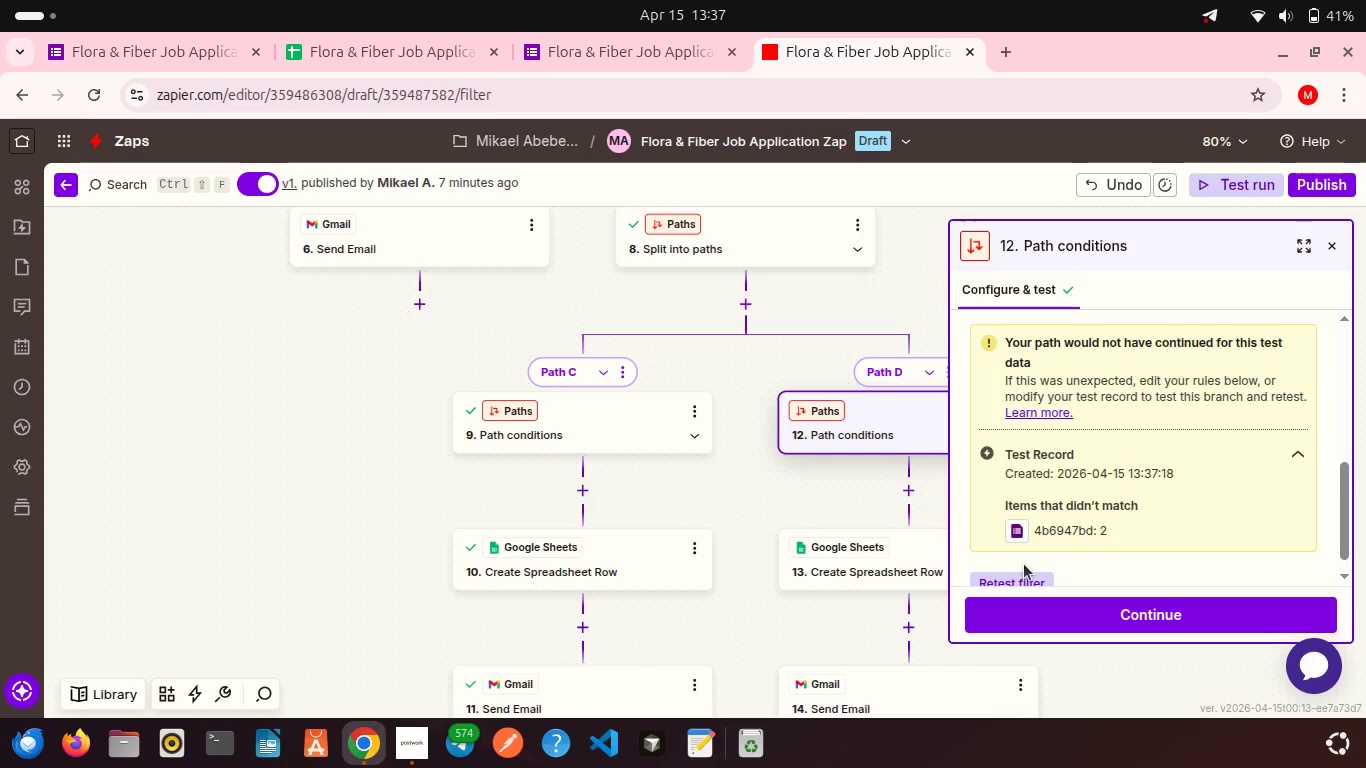 
scroll: coordinate [1101, 490], scroll_direction: down, amount: 9.0
 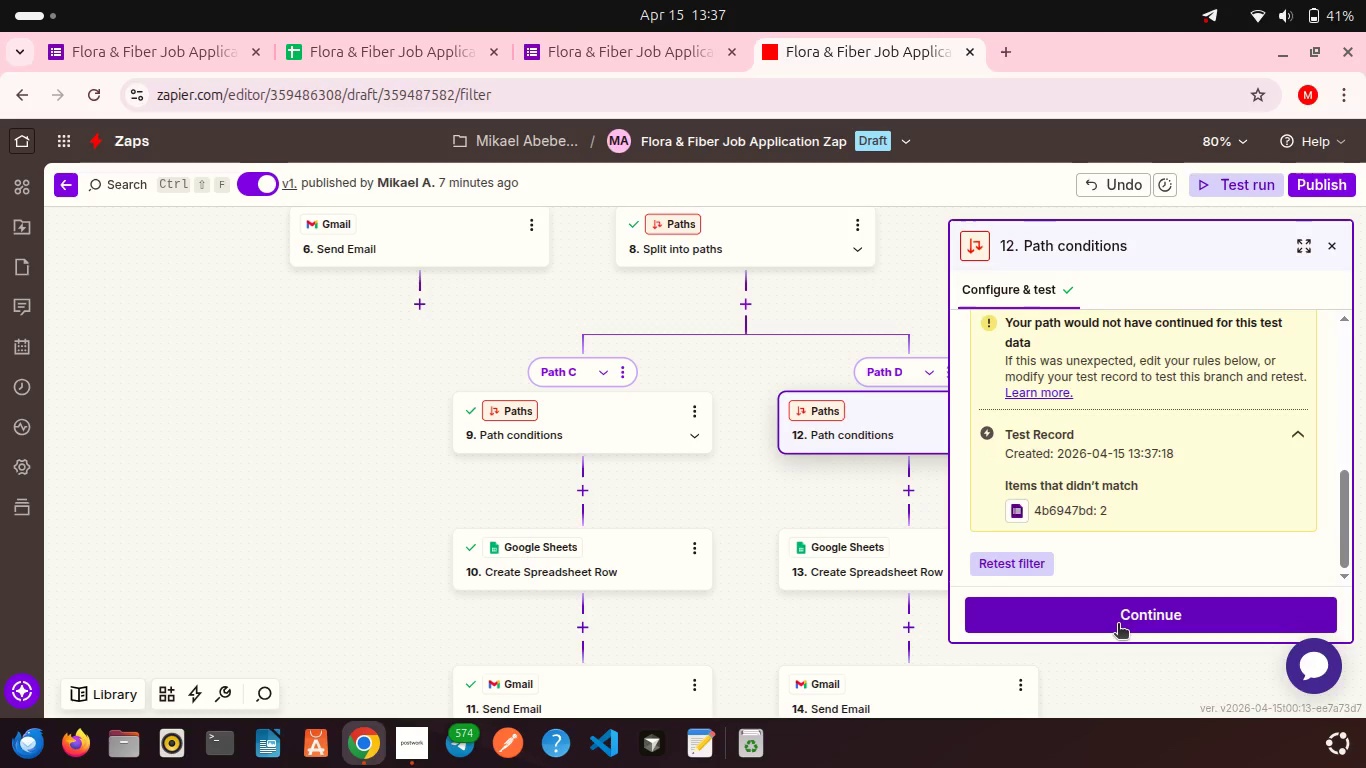 
left_click([1118, 625])
 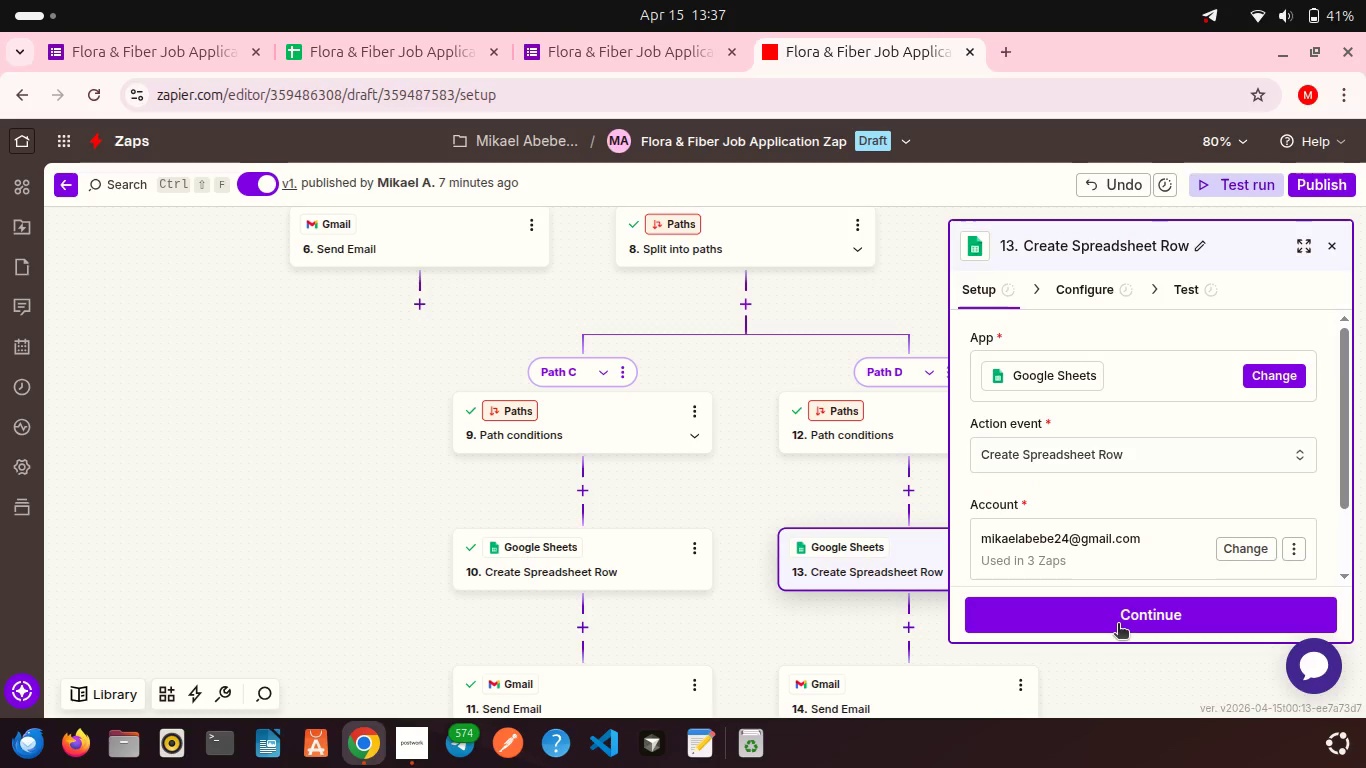 
left_click([1118, 625])
 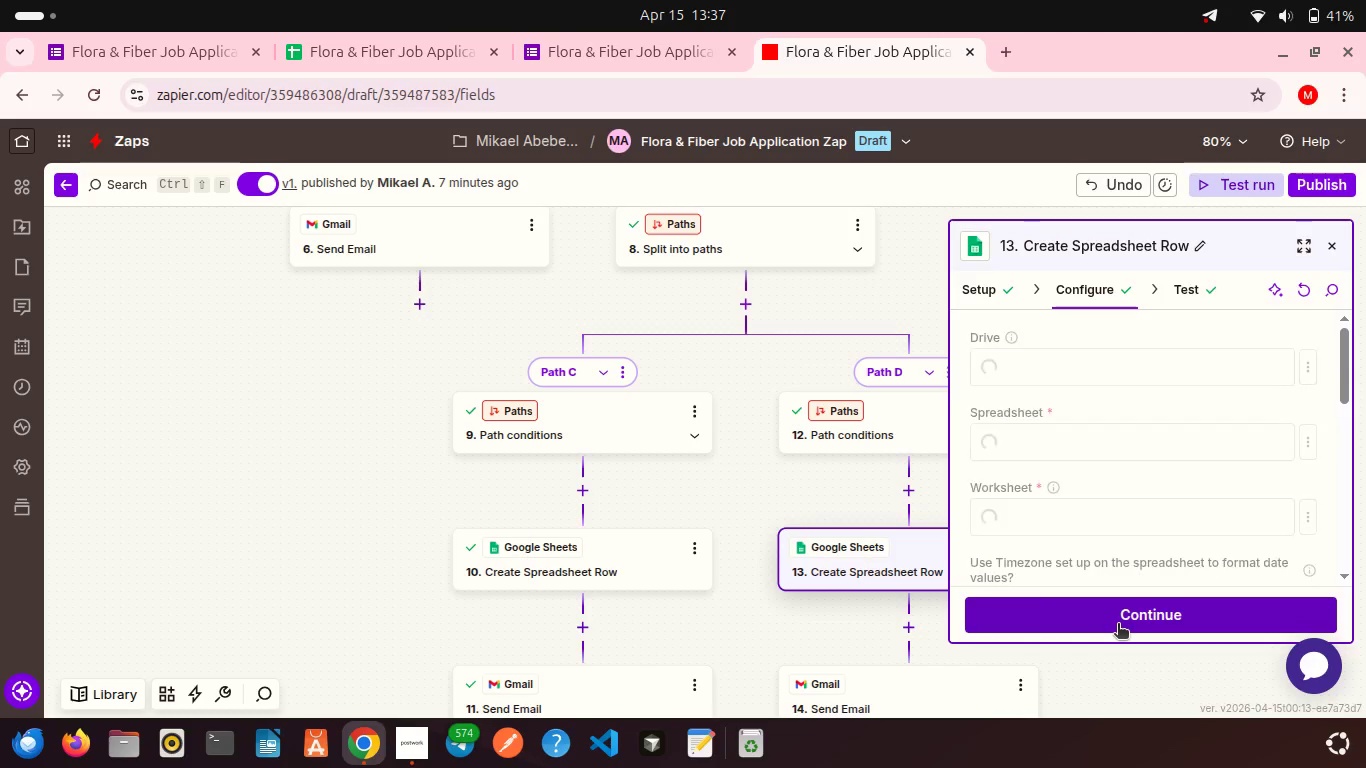 
left_click([1118, 625])
 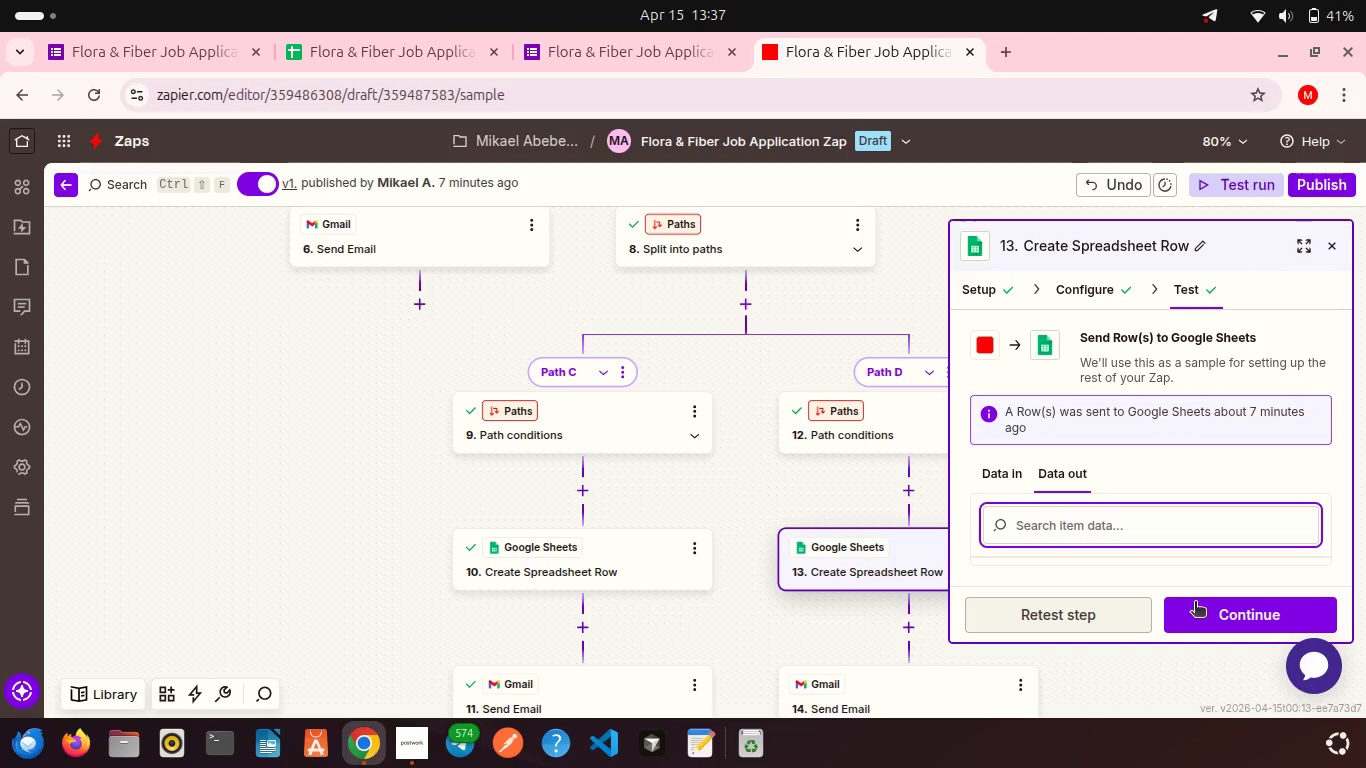 
left_click([1199, 605])
 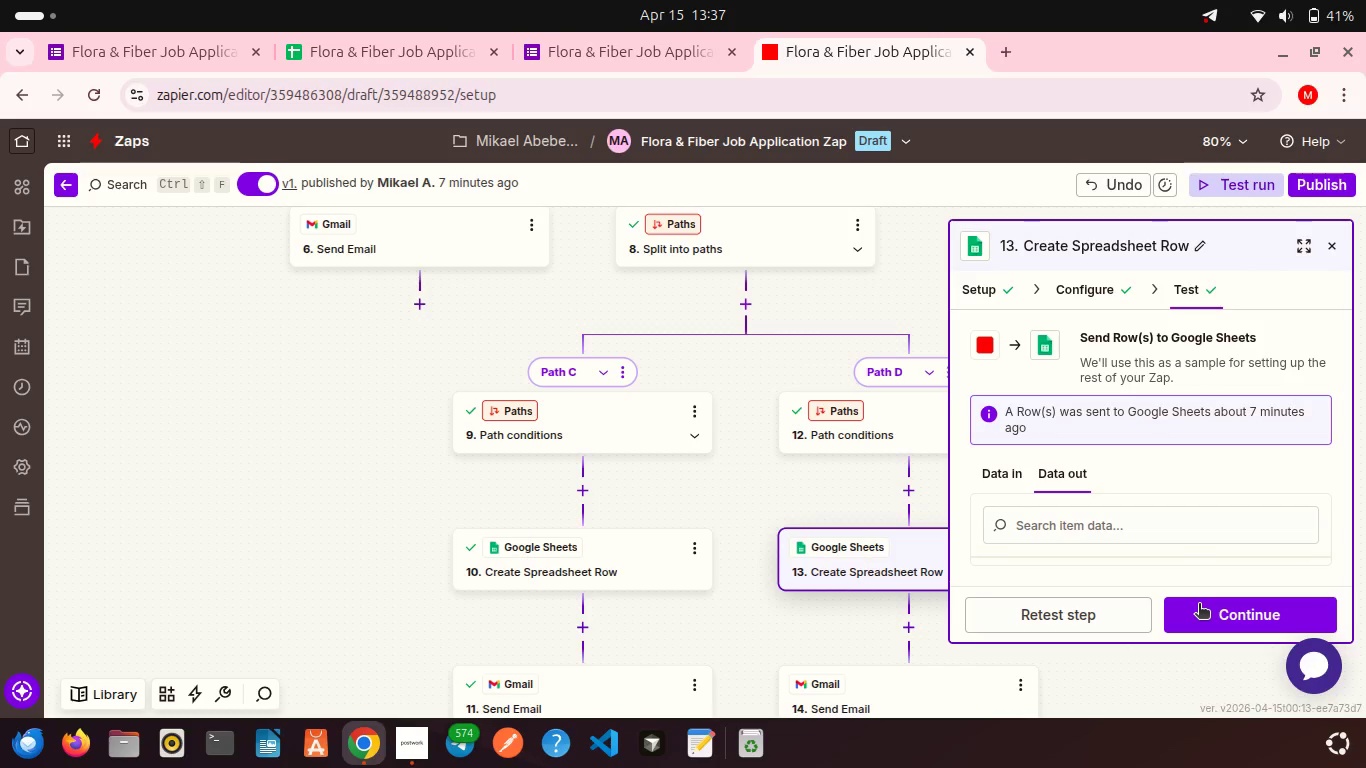 
left_click([1199, 605])
 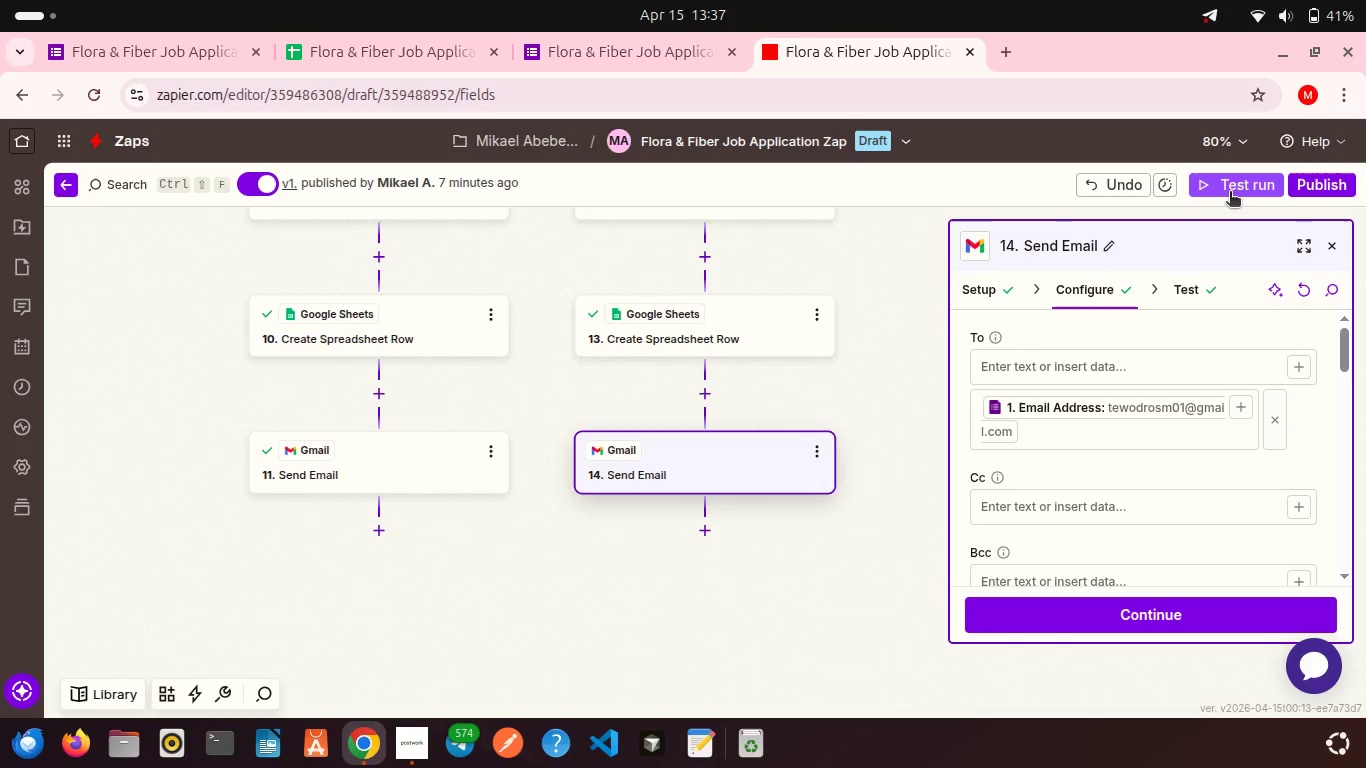 
wait(5.89)
 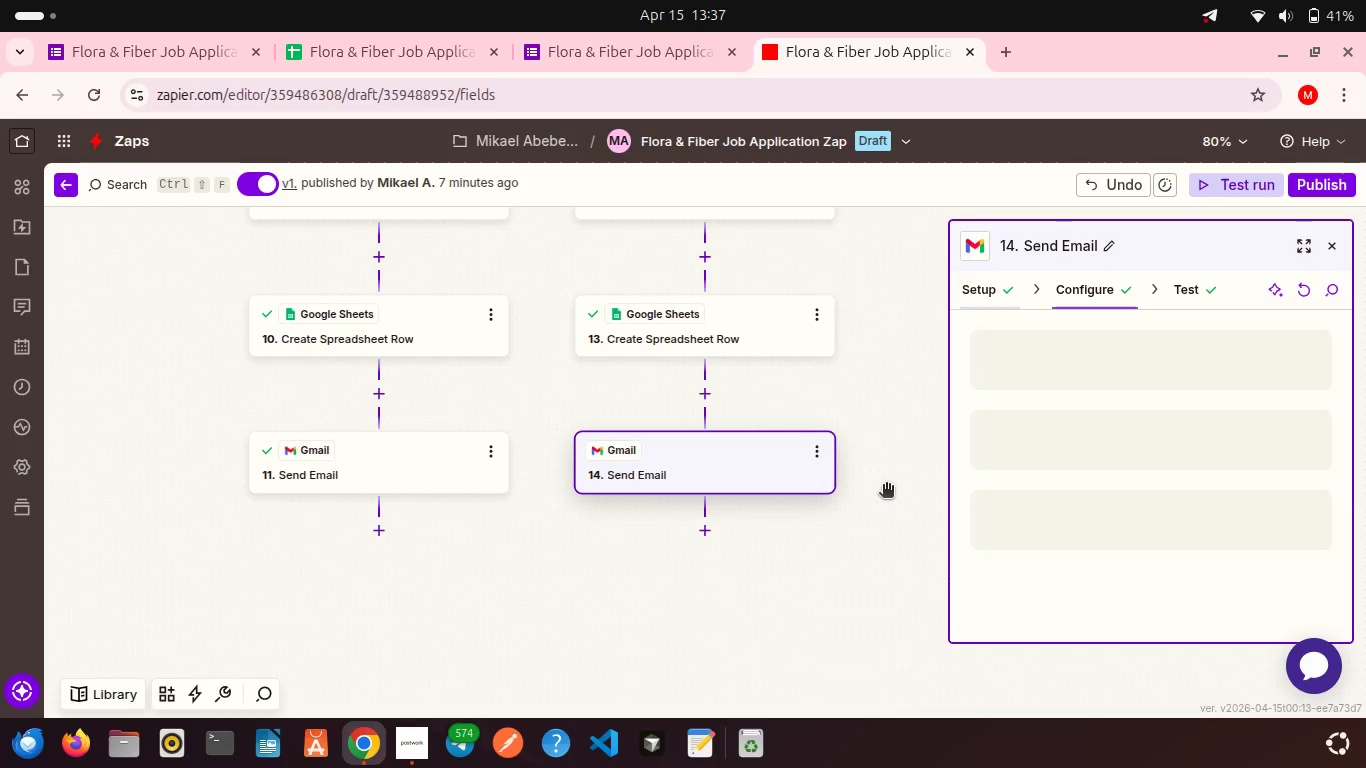 
left_click([1213, 181])
 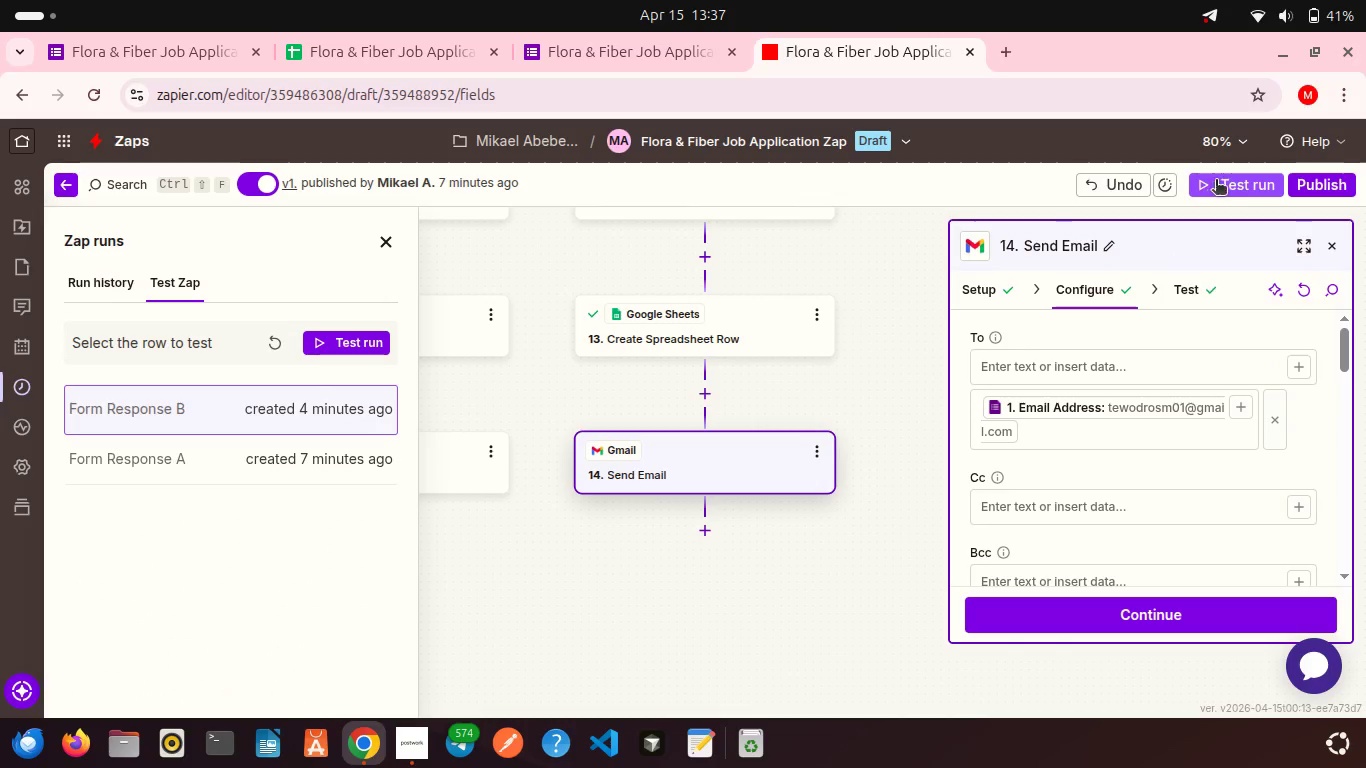 
wait(6.9)
 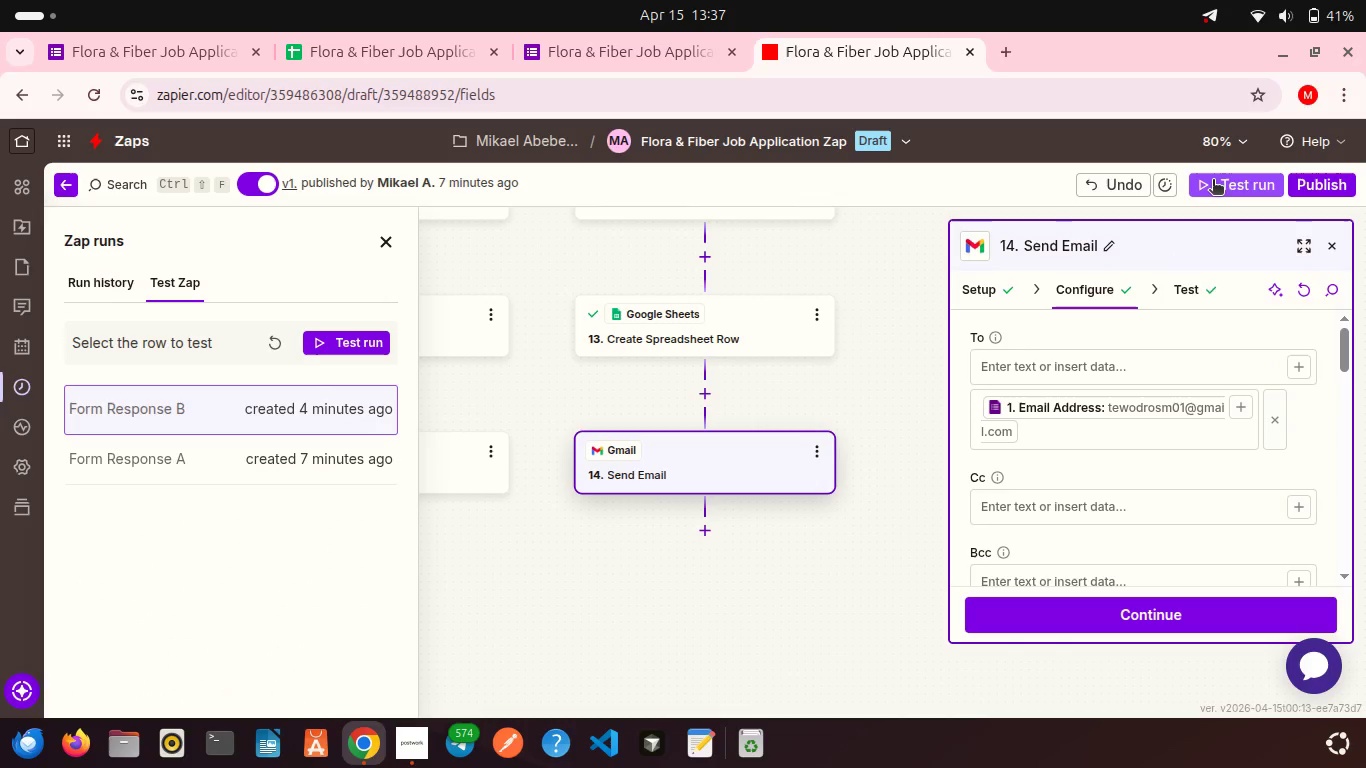 
left_click([1250, 194])
 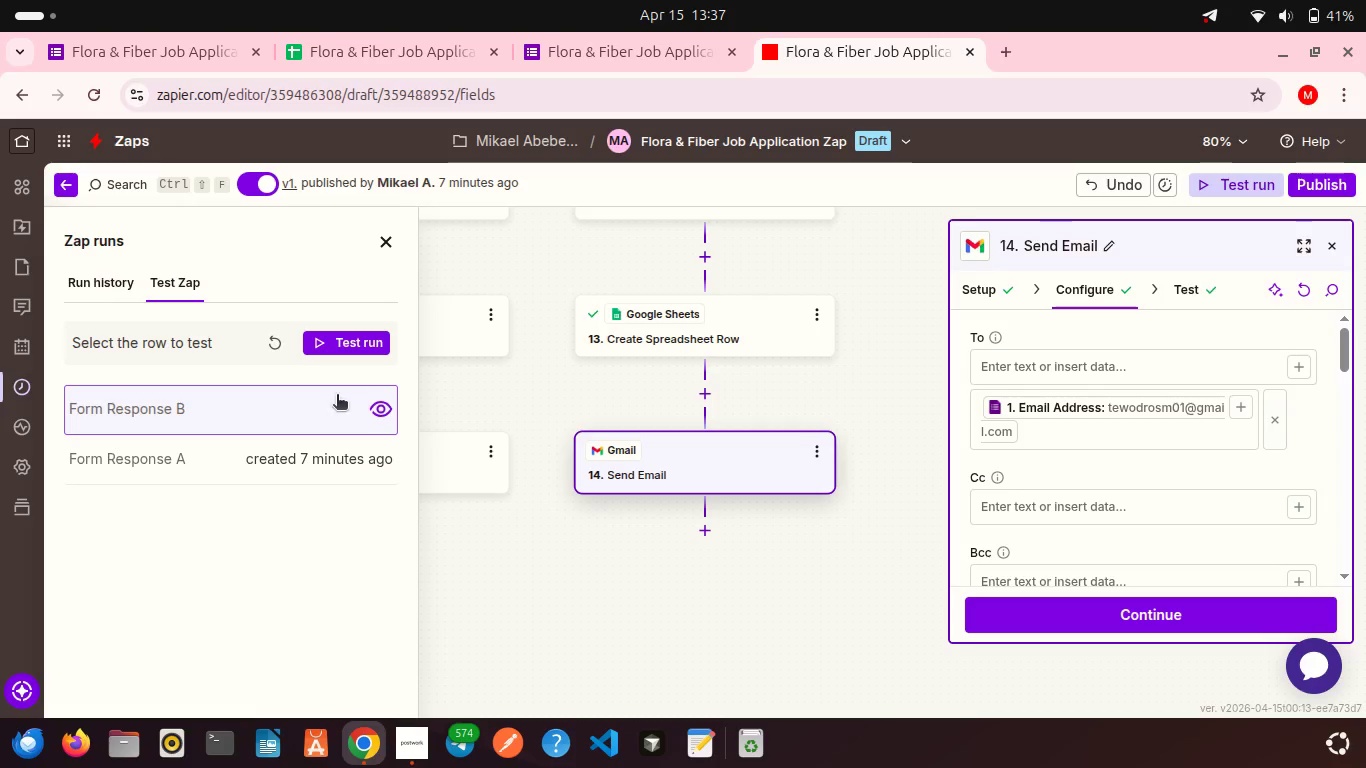 
left_click([316, 403])
 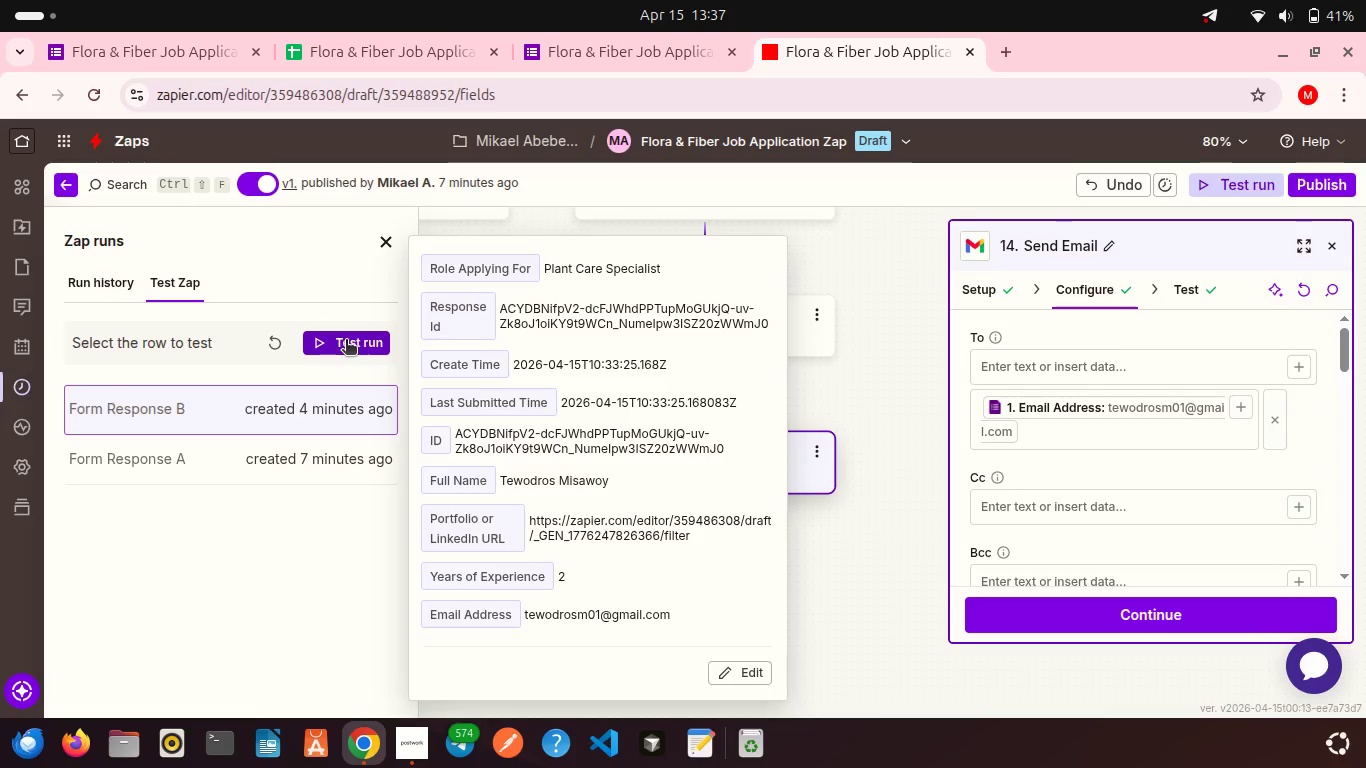 
left_click([346, 341])
 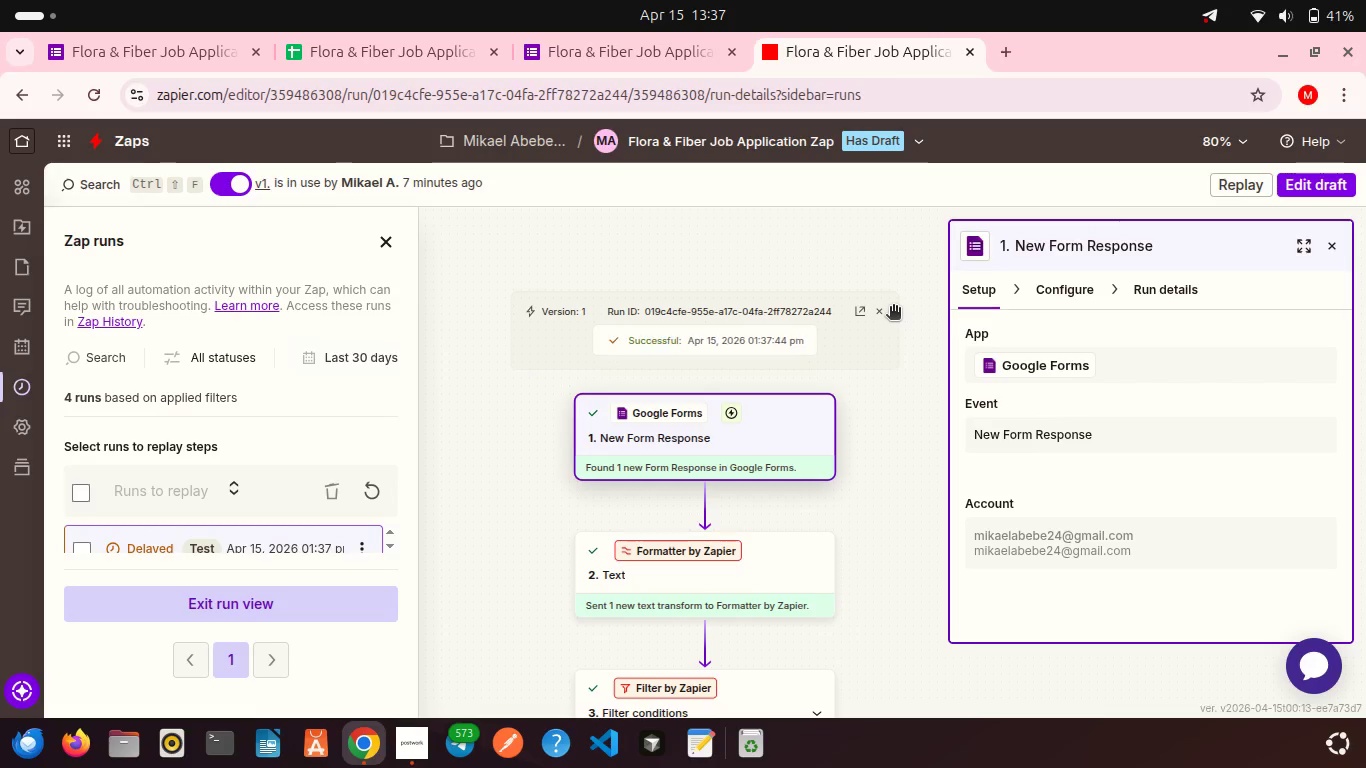 
wait(17.86)
 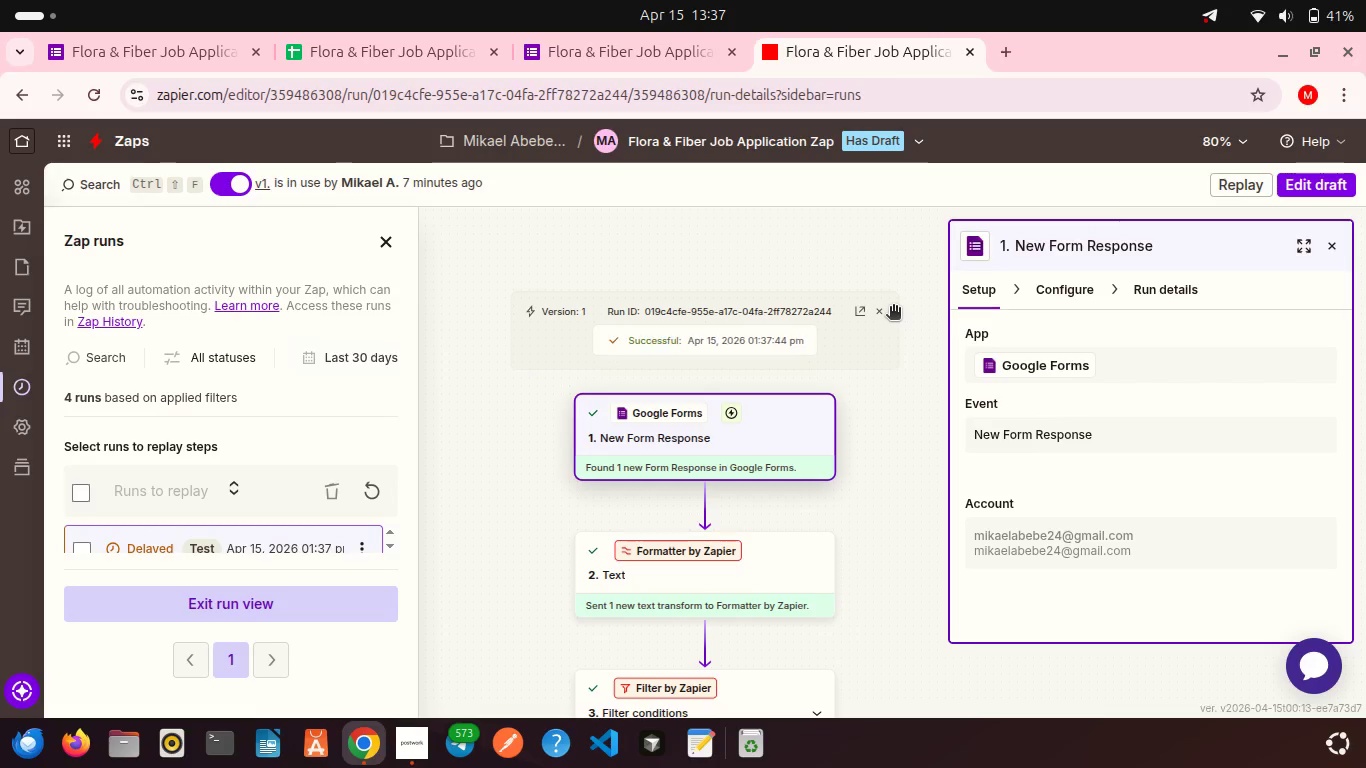 
scroll: coordinate [787, 409], scroll_direction: down, amount: 23.0
 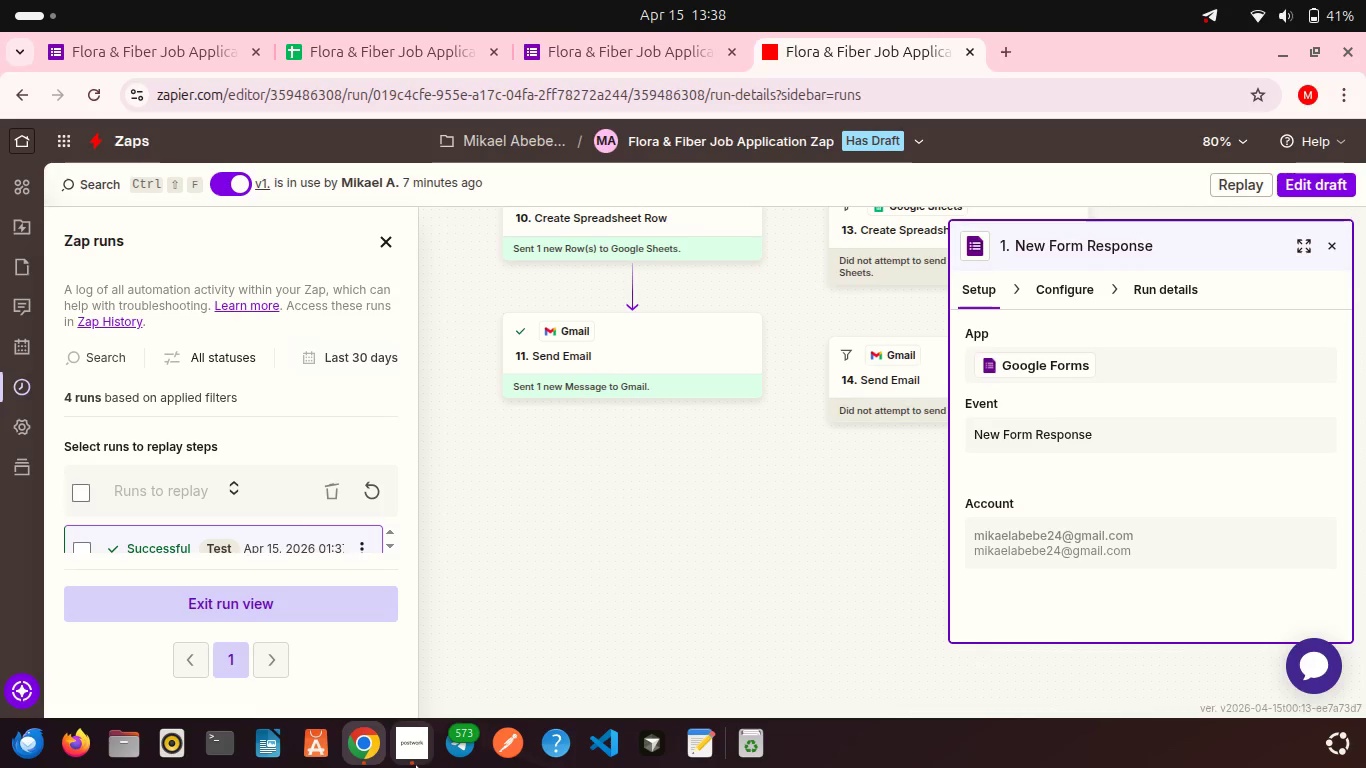 
left_click([417, 767])